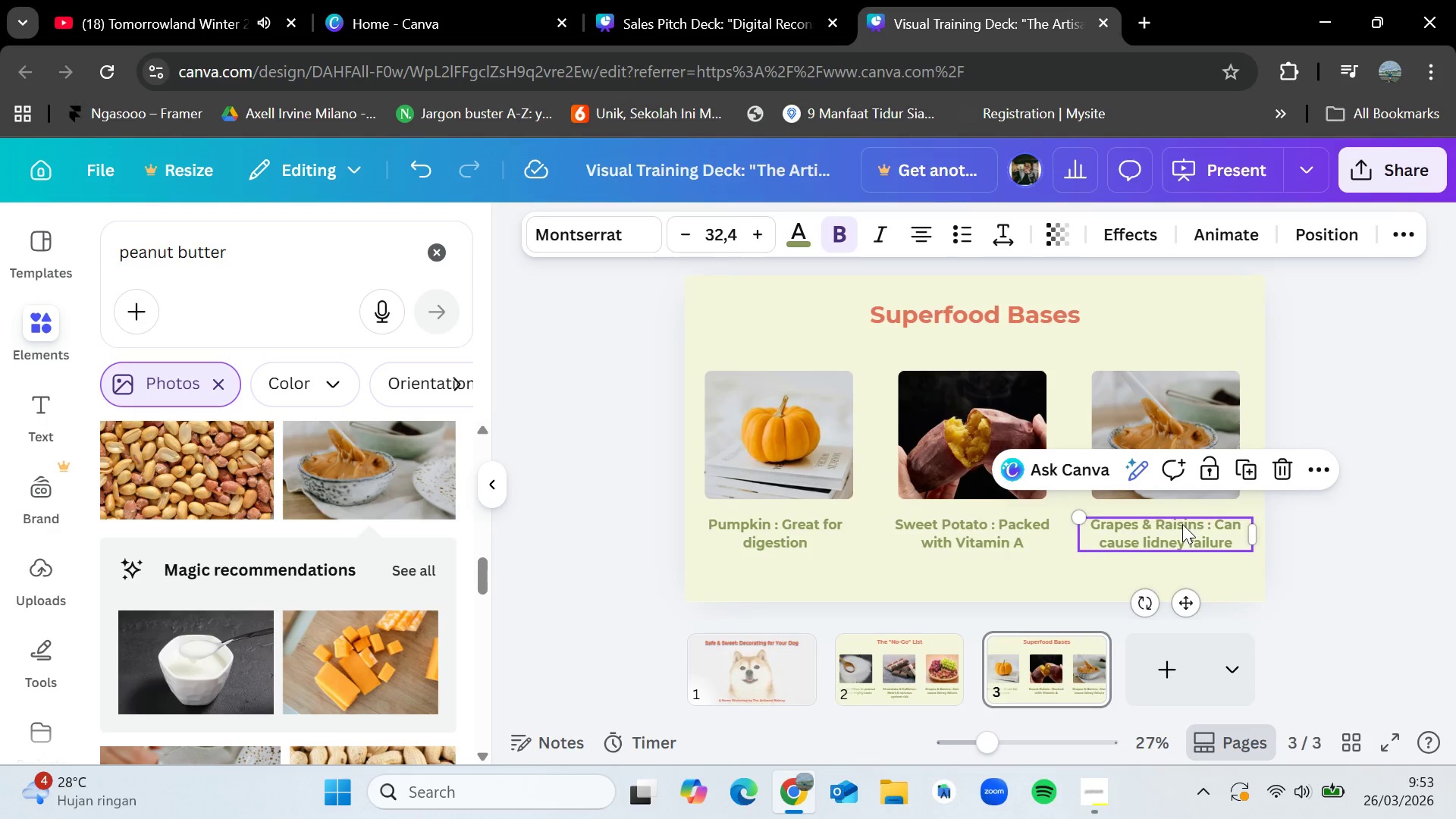 
double_click([1182, 524])
 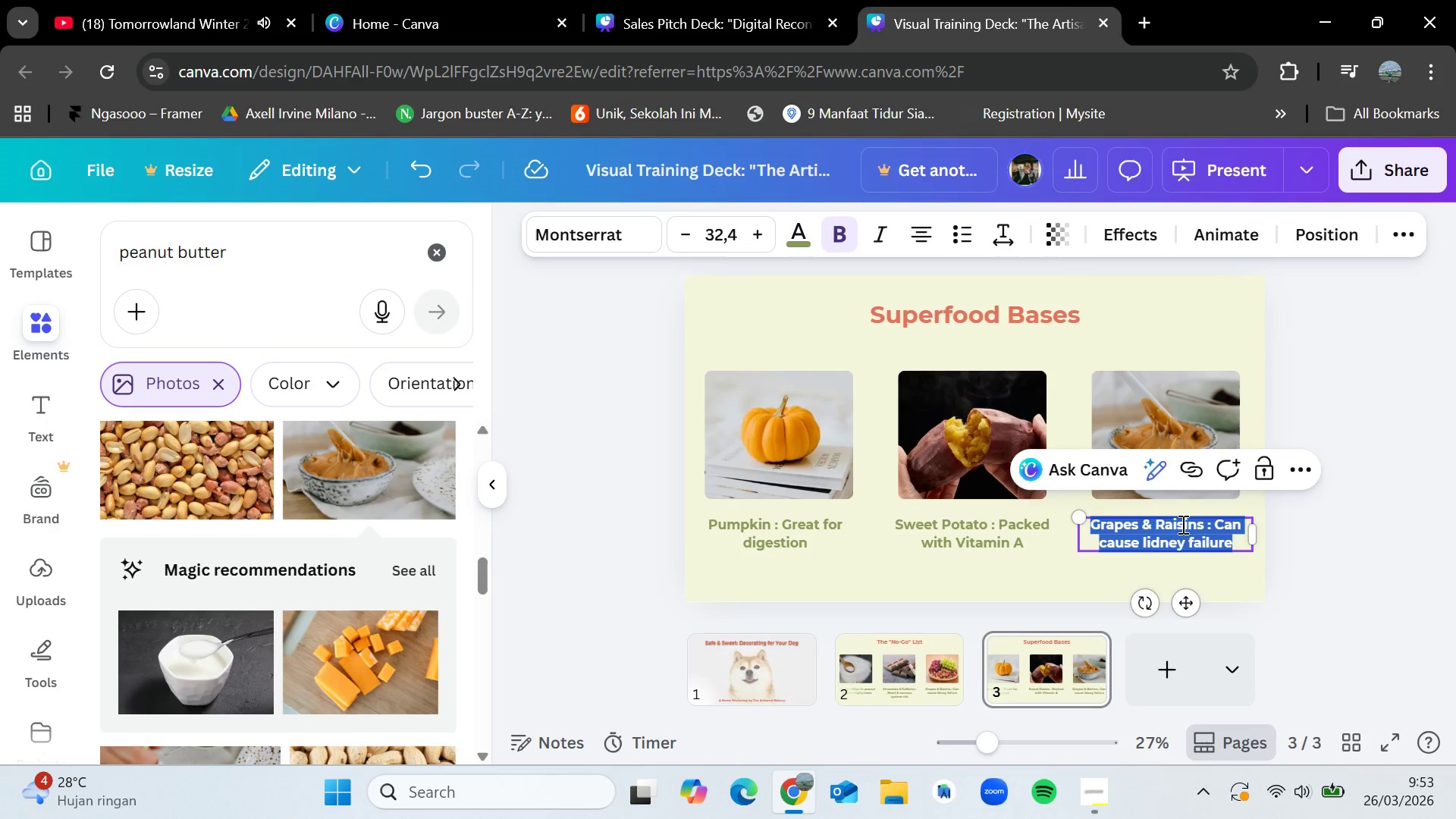 
key(Backspace)
type(Peanut Butter : )
 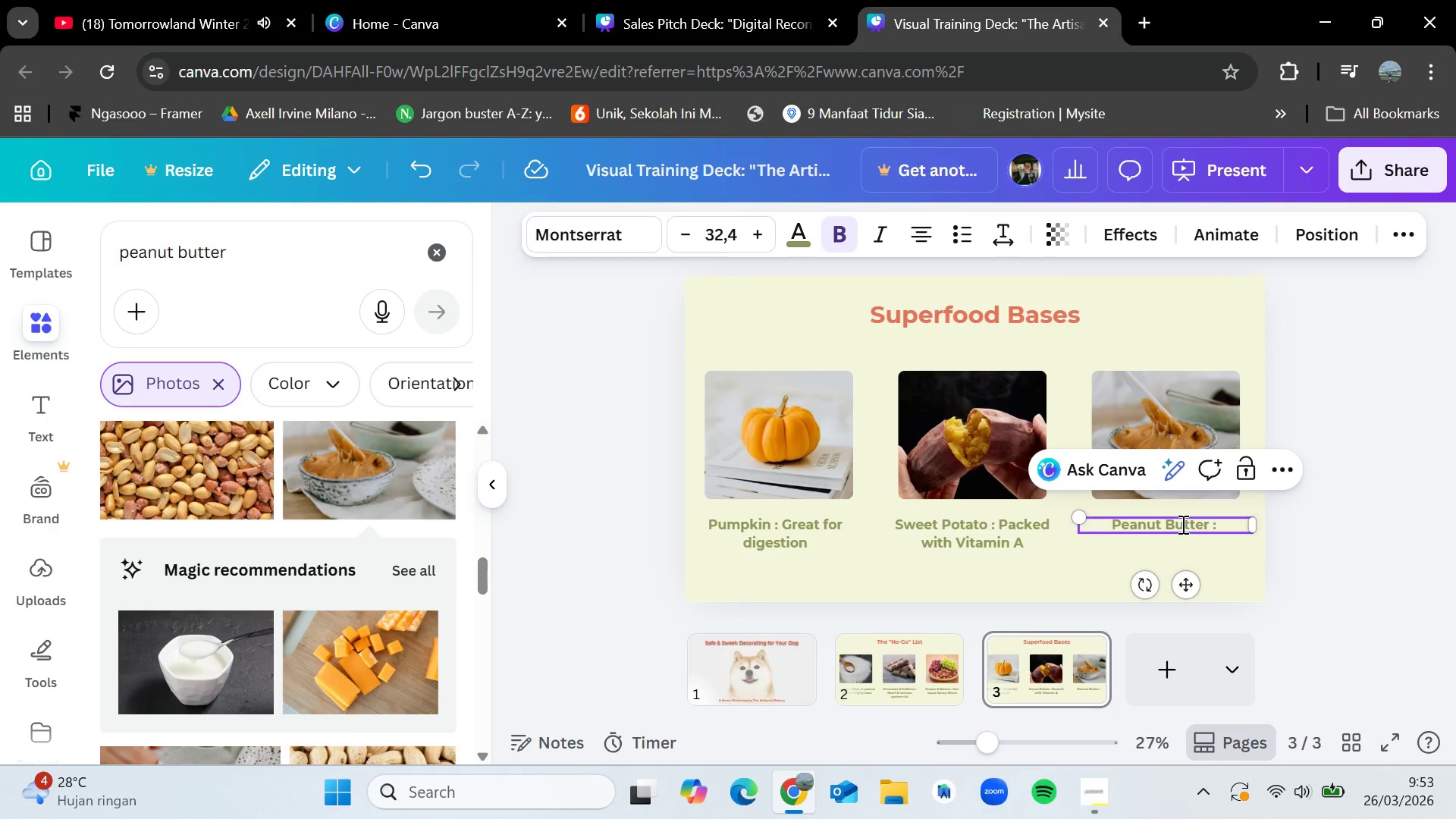 
wait(5.69)
 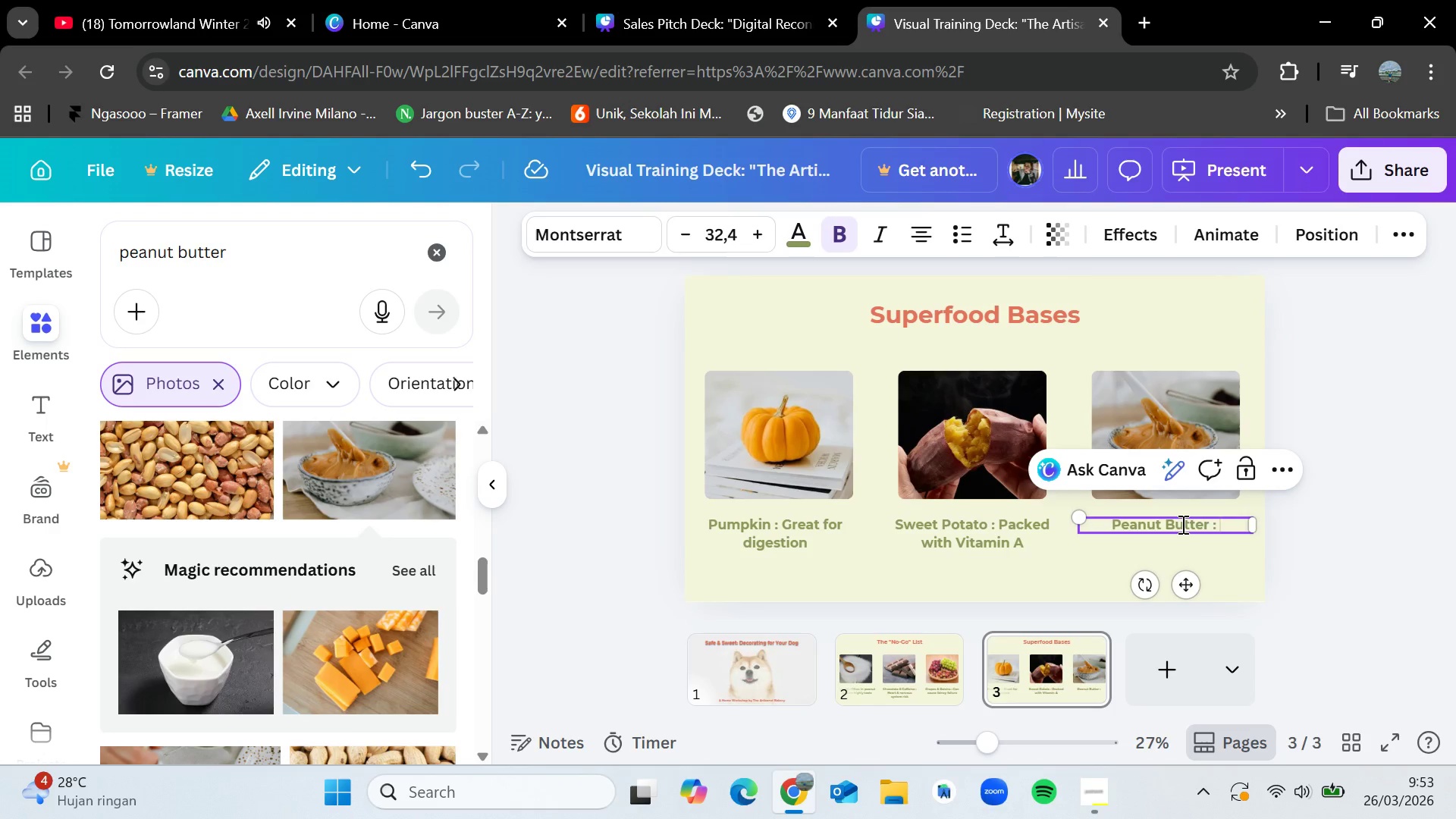 
type(( Xylitol free)
 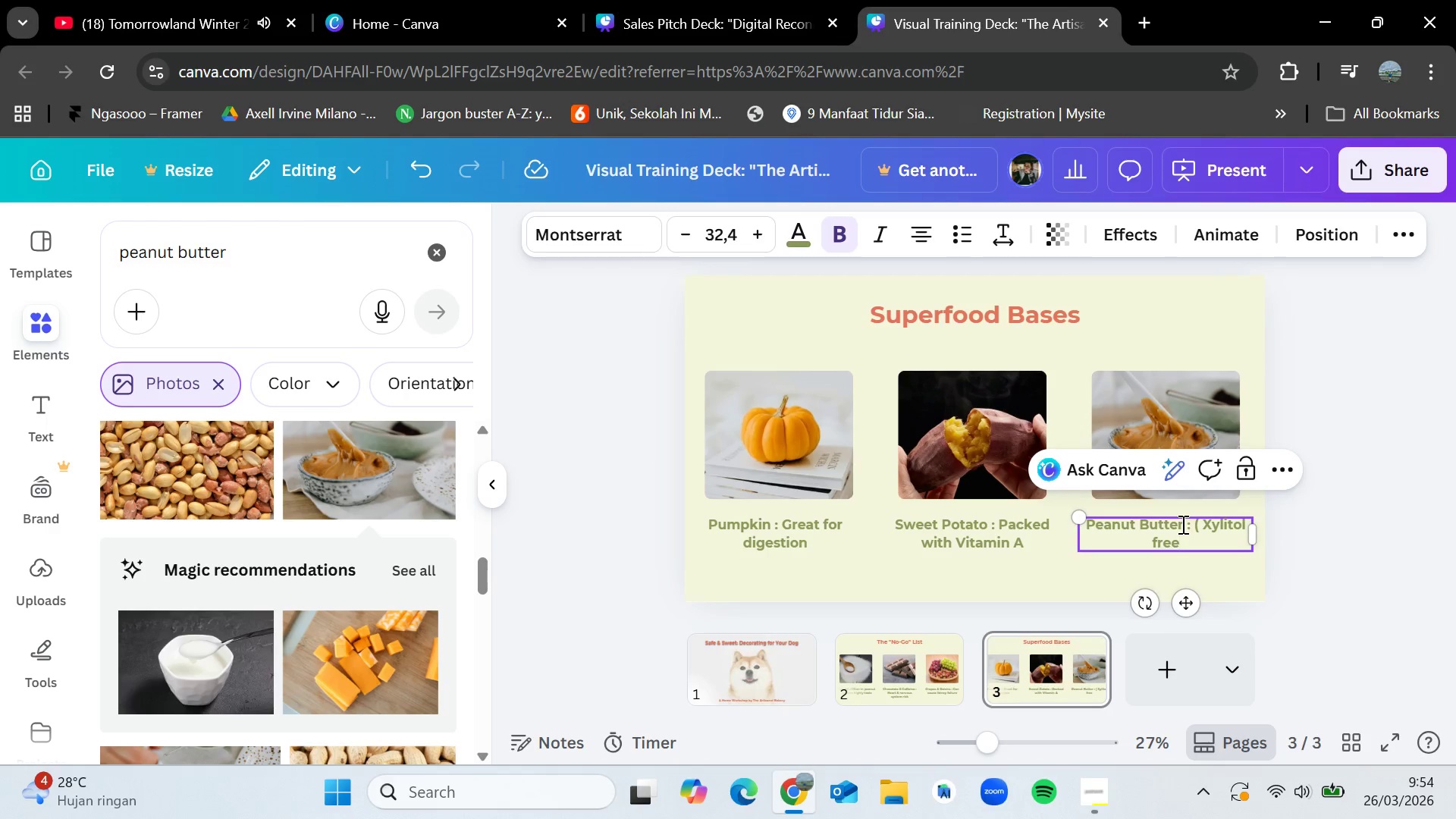 
wait(5.47)
 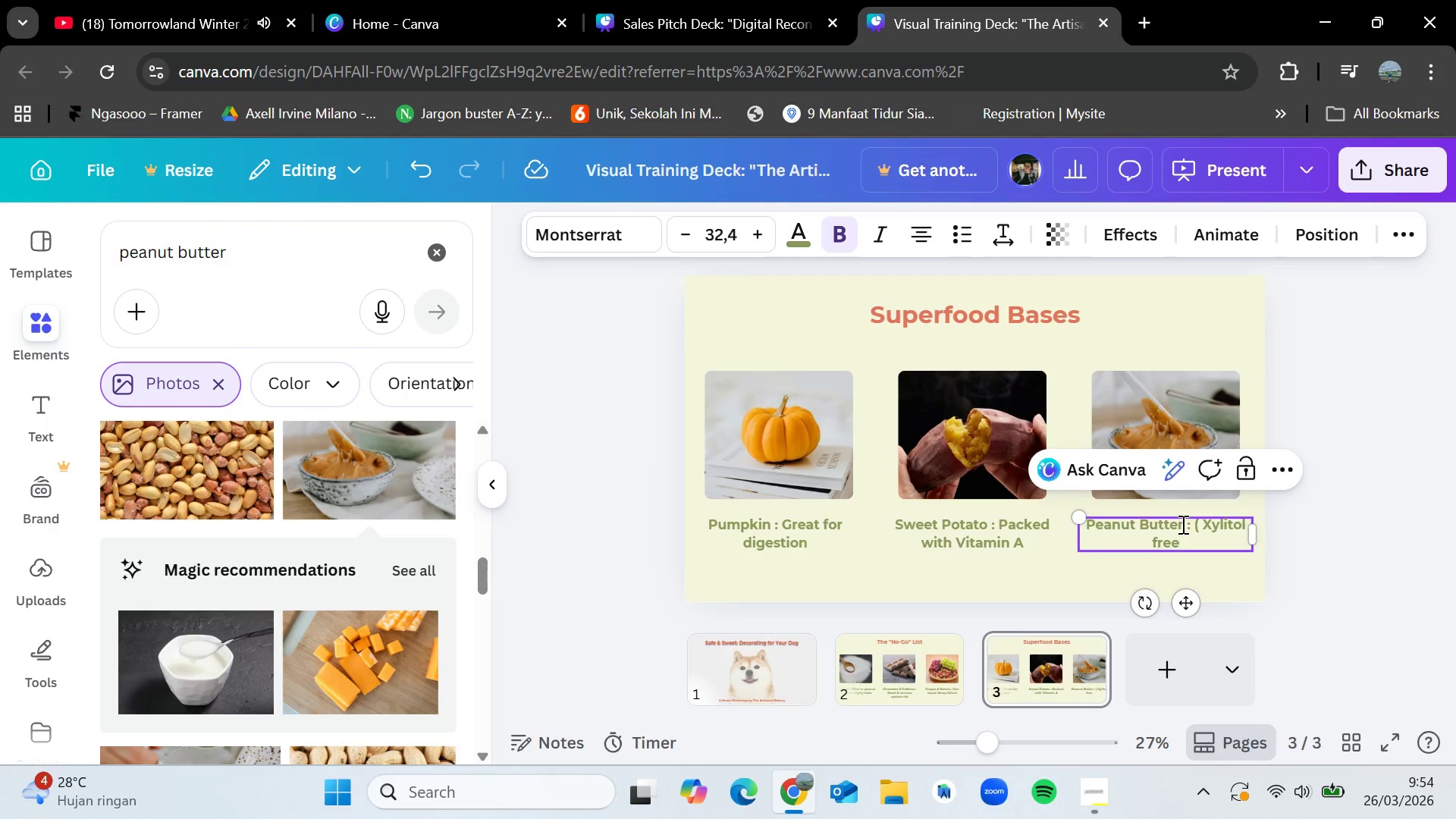 
type() High in protein and healty fats)
 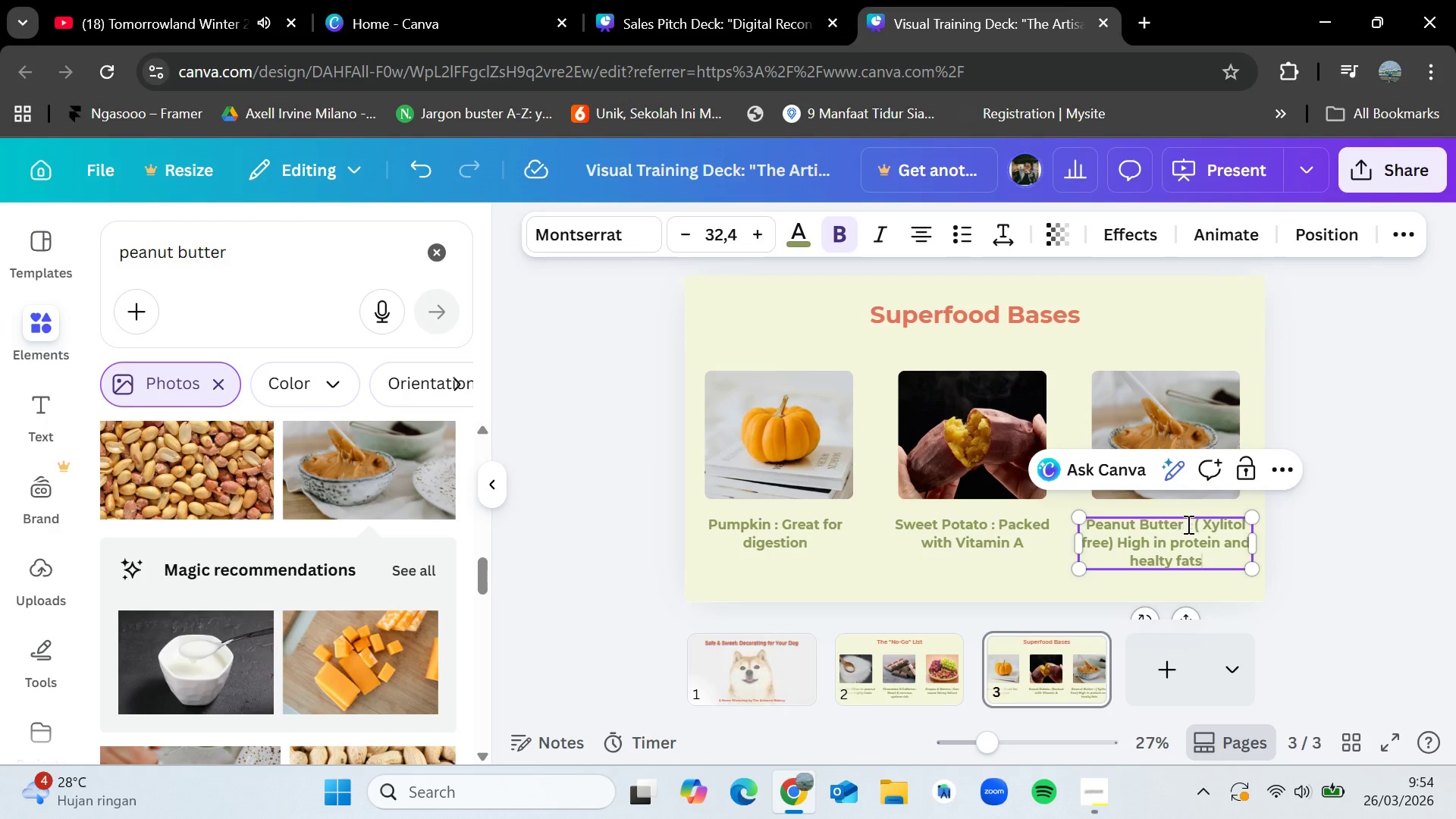 
left_click([1194, 523])
 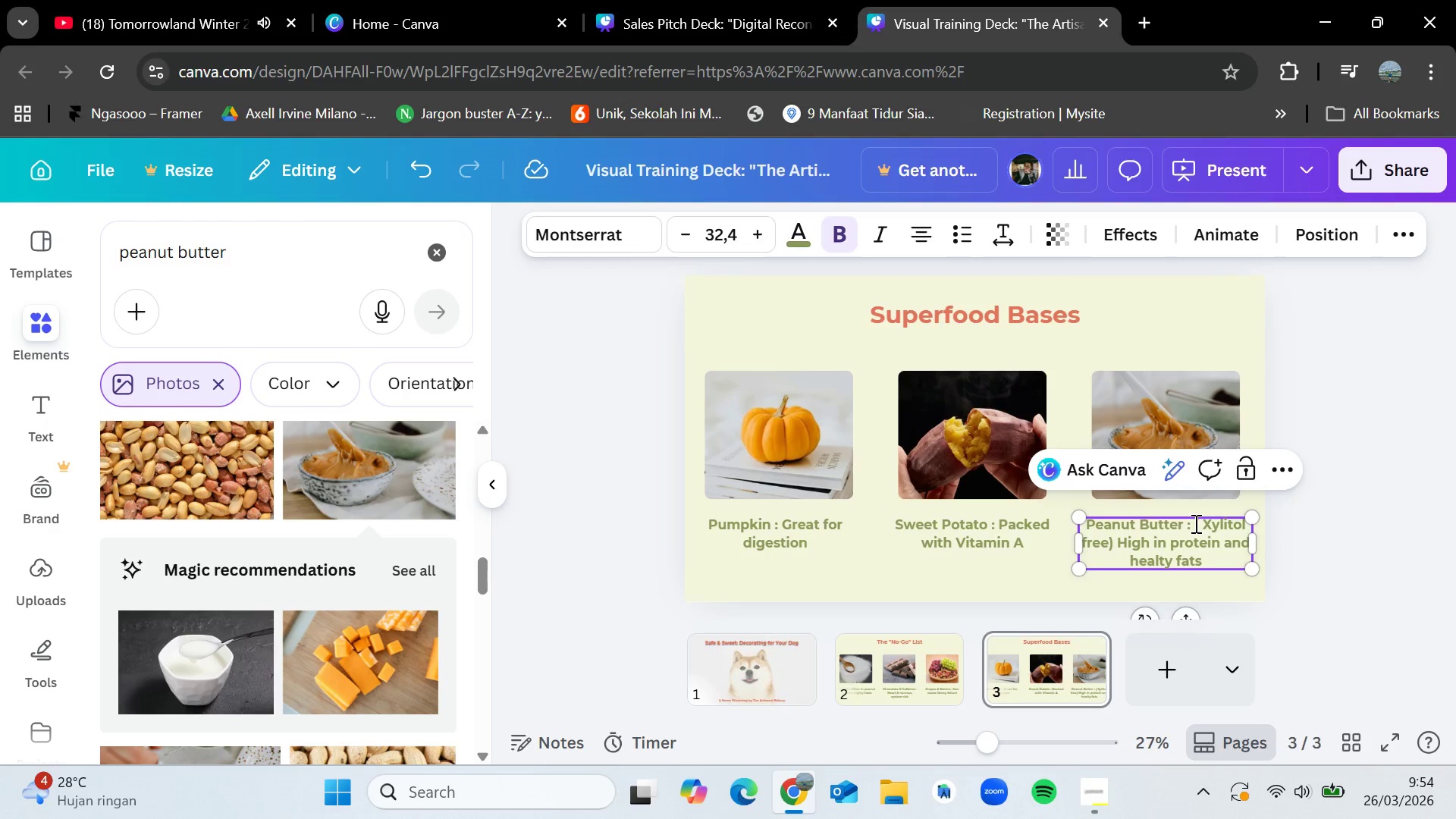 
key(Enter)
 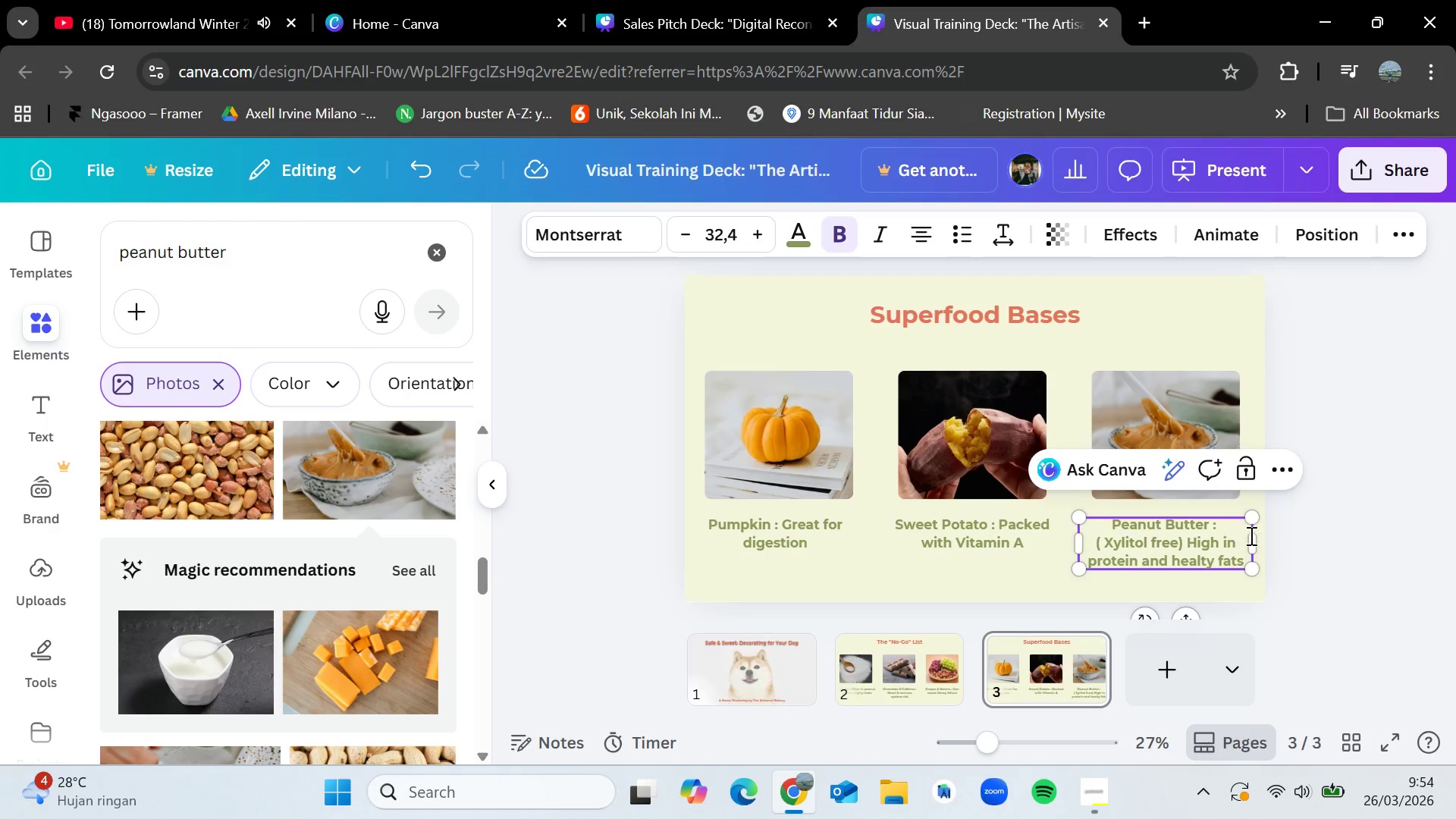 
left_click([1344, 531])
 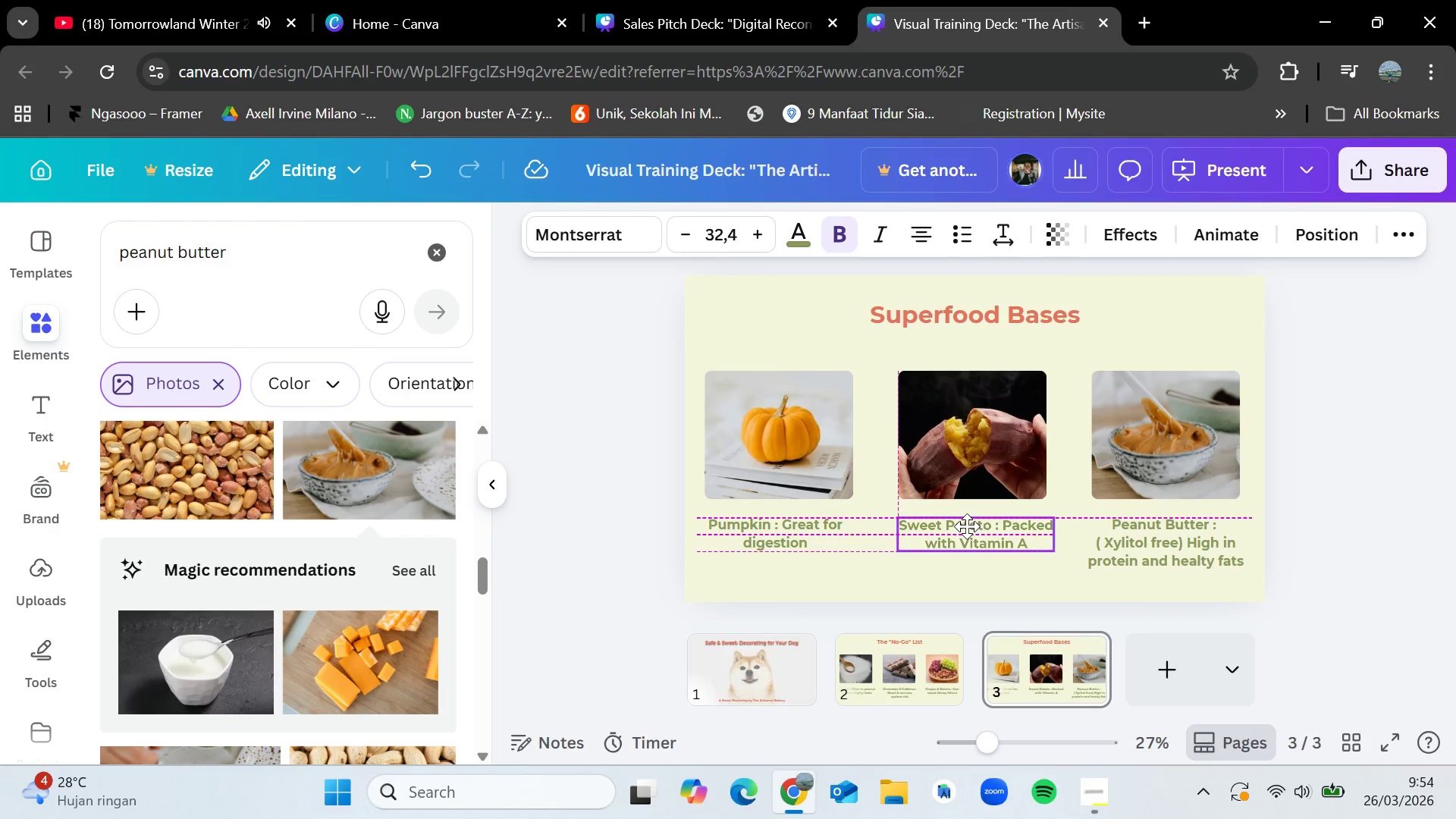 
left_click_drag(start_coordinate=[1178, 559], to_coordinate=[1178, 551])
 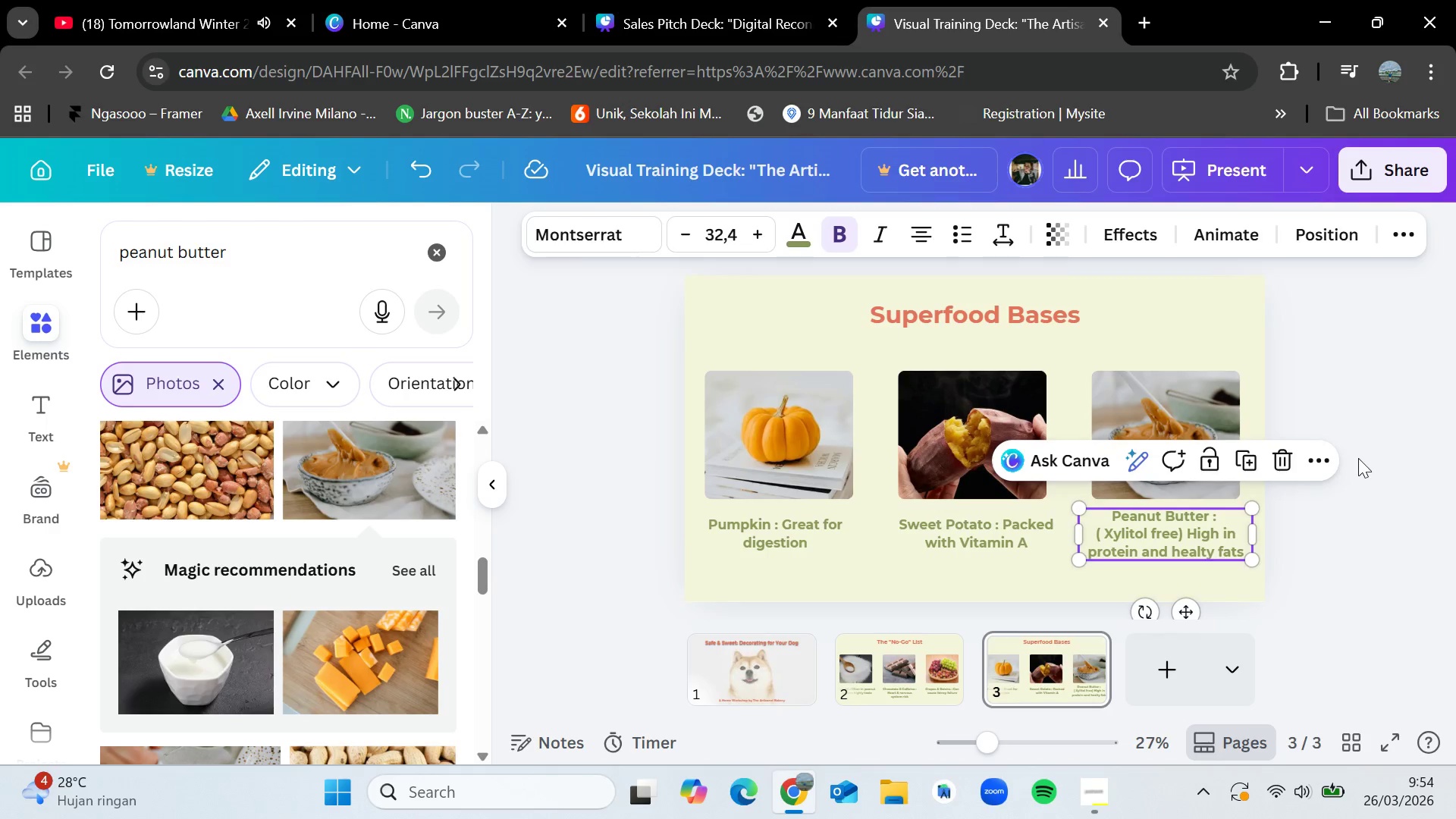 
left_click([1358, 458])
 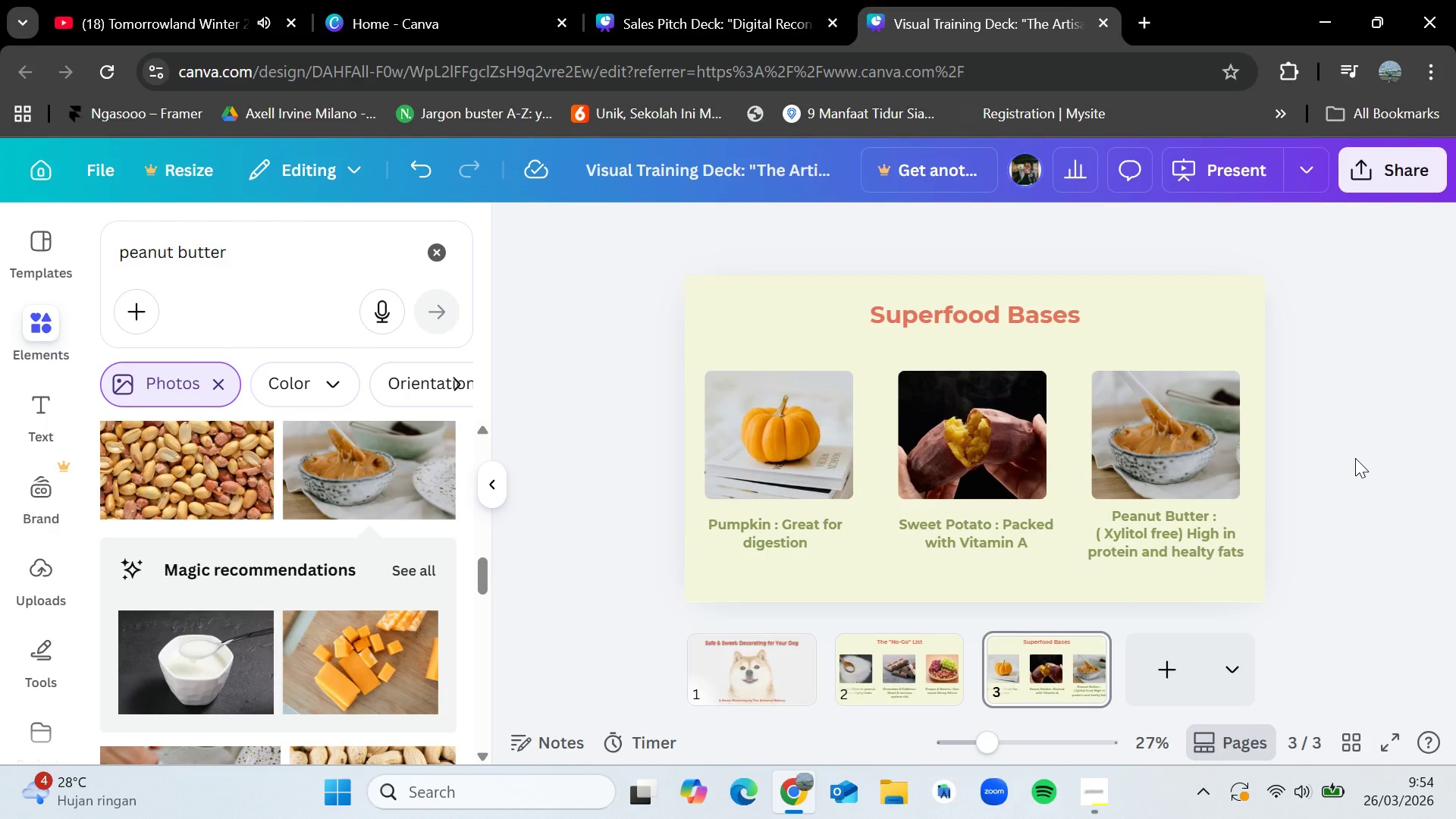 
key(Mute)
 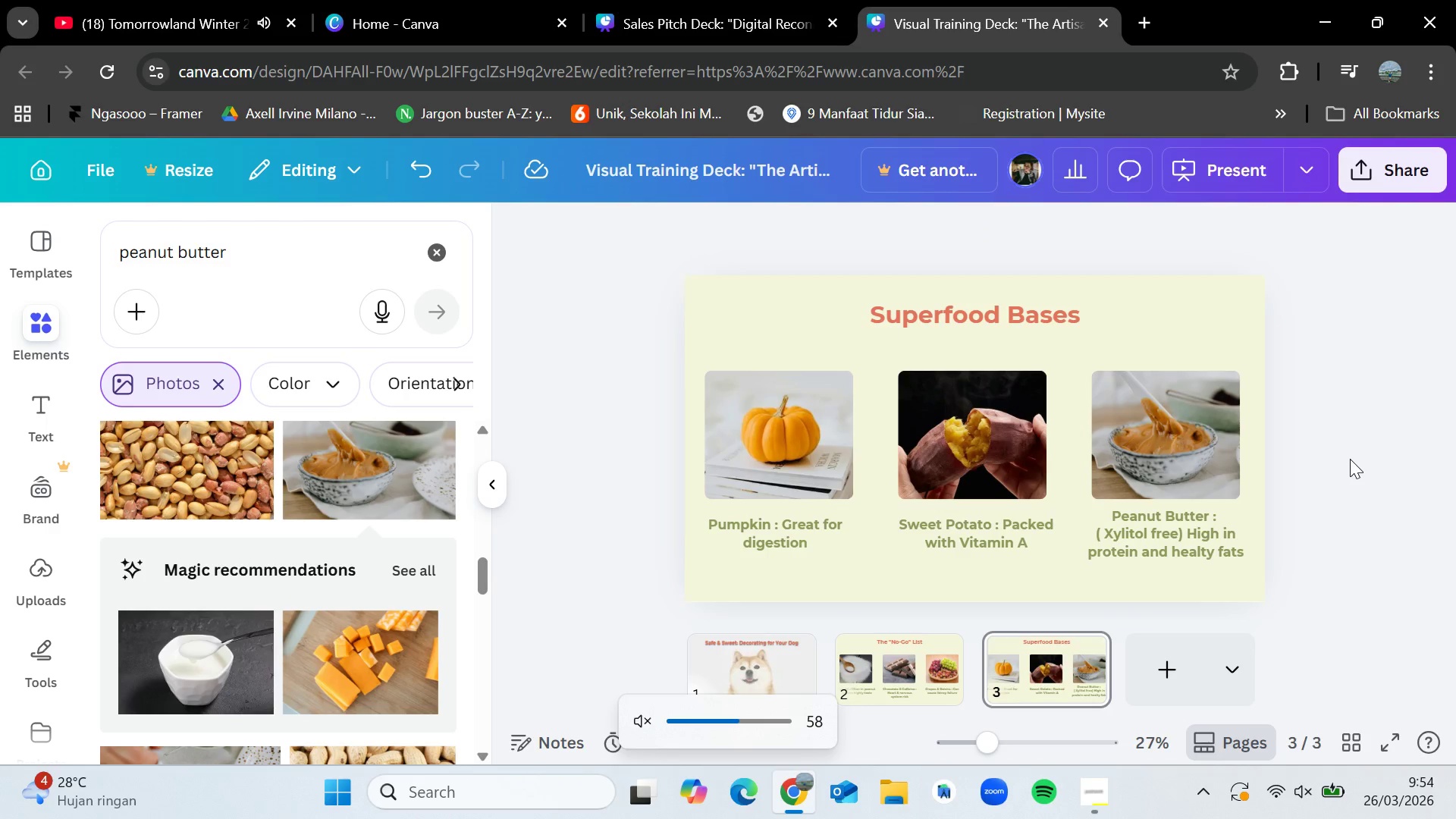 
key(Mute)
 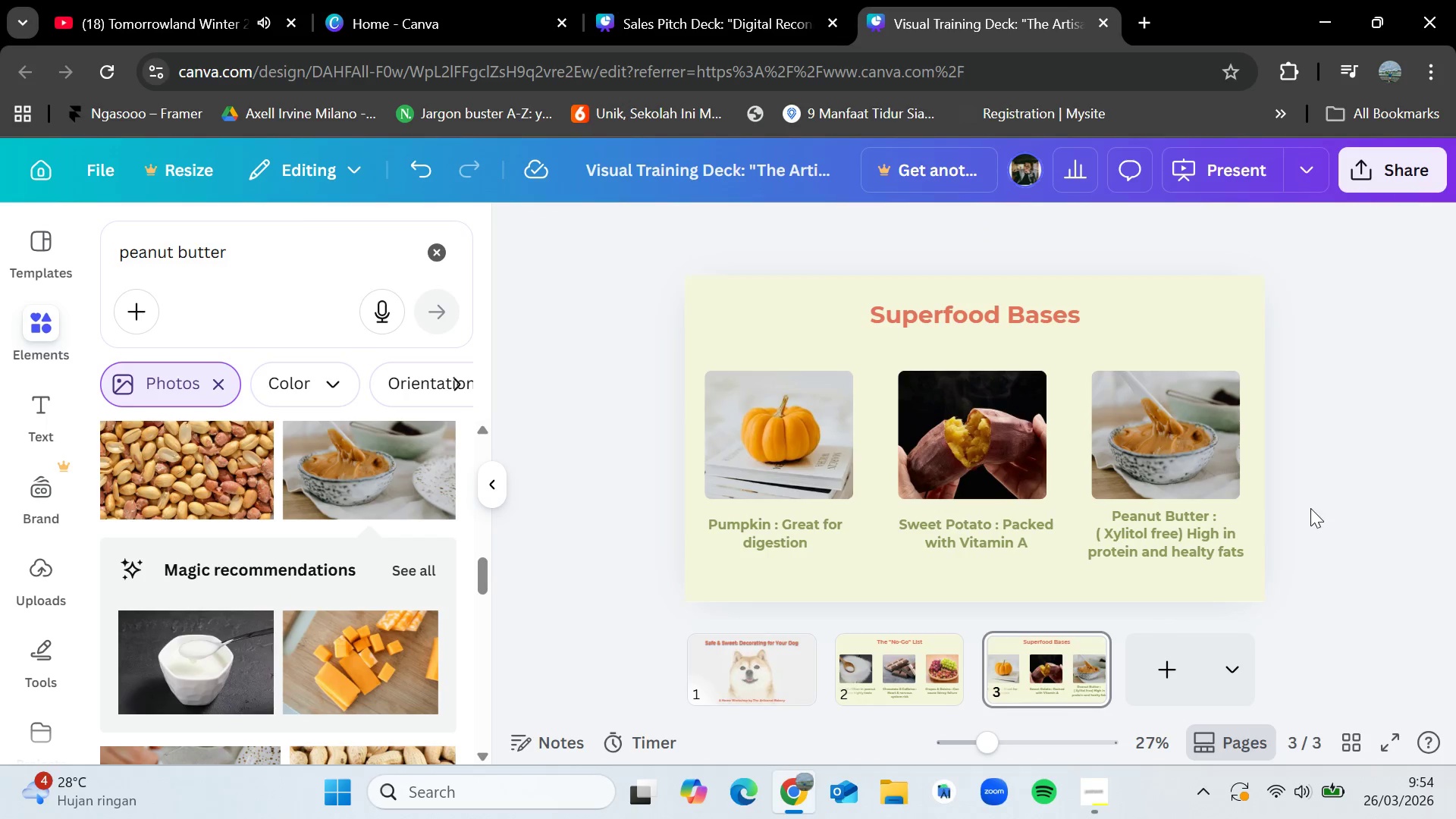 
wait(5.3)
 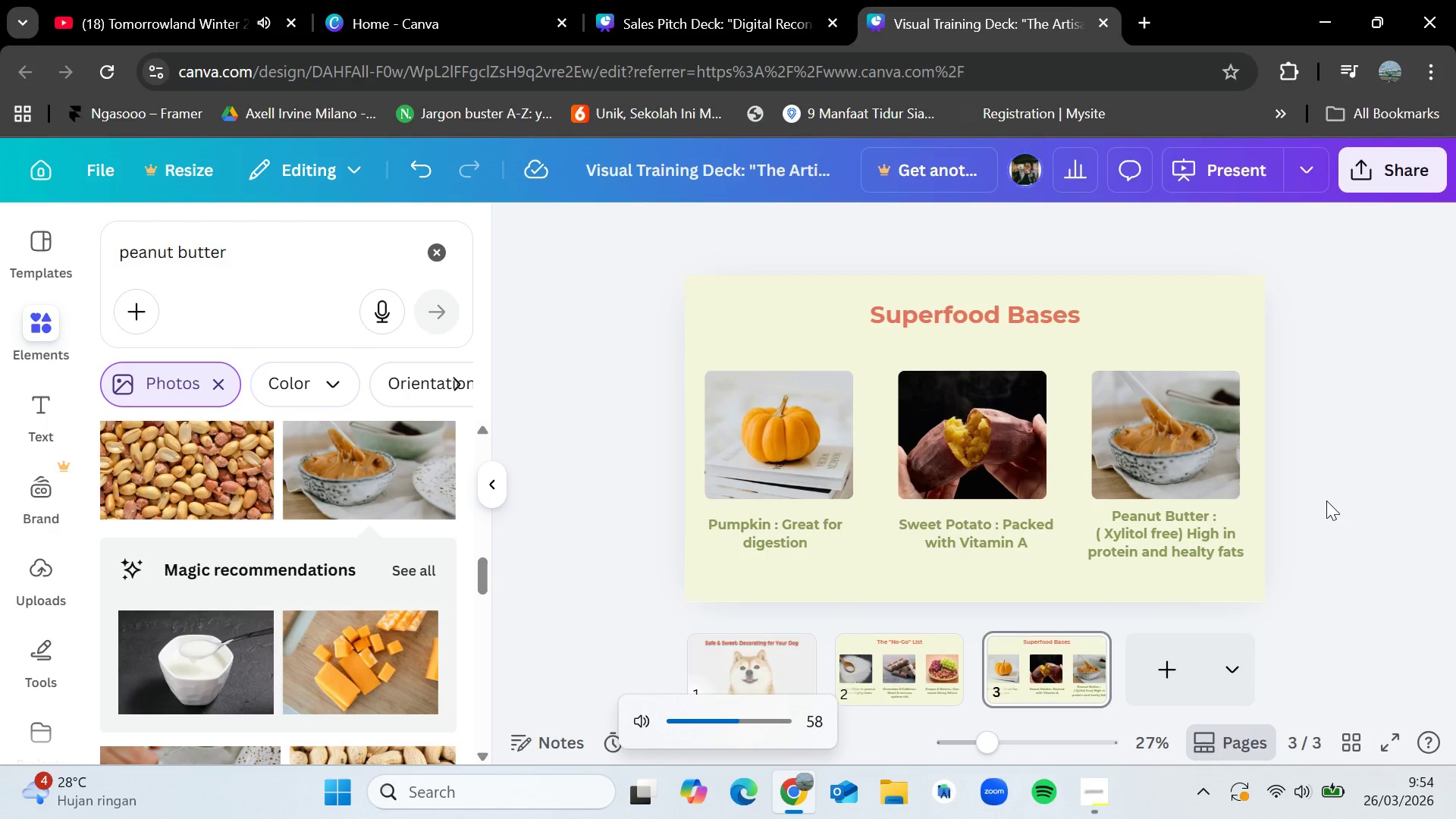 
left_click([697, 0])
 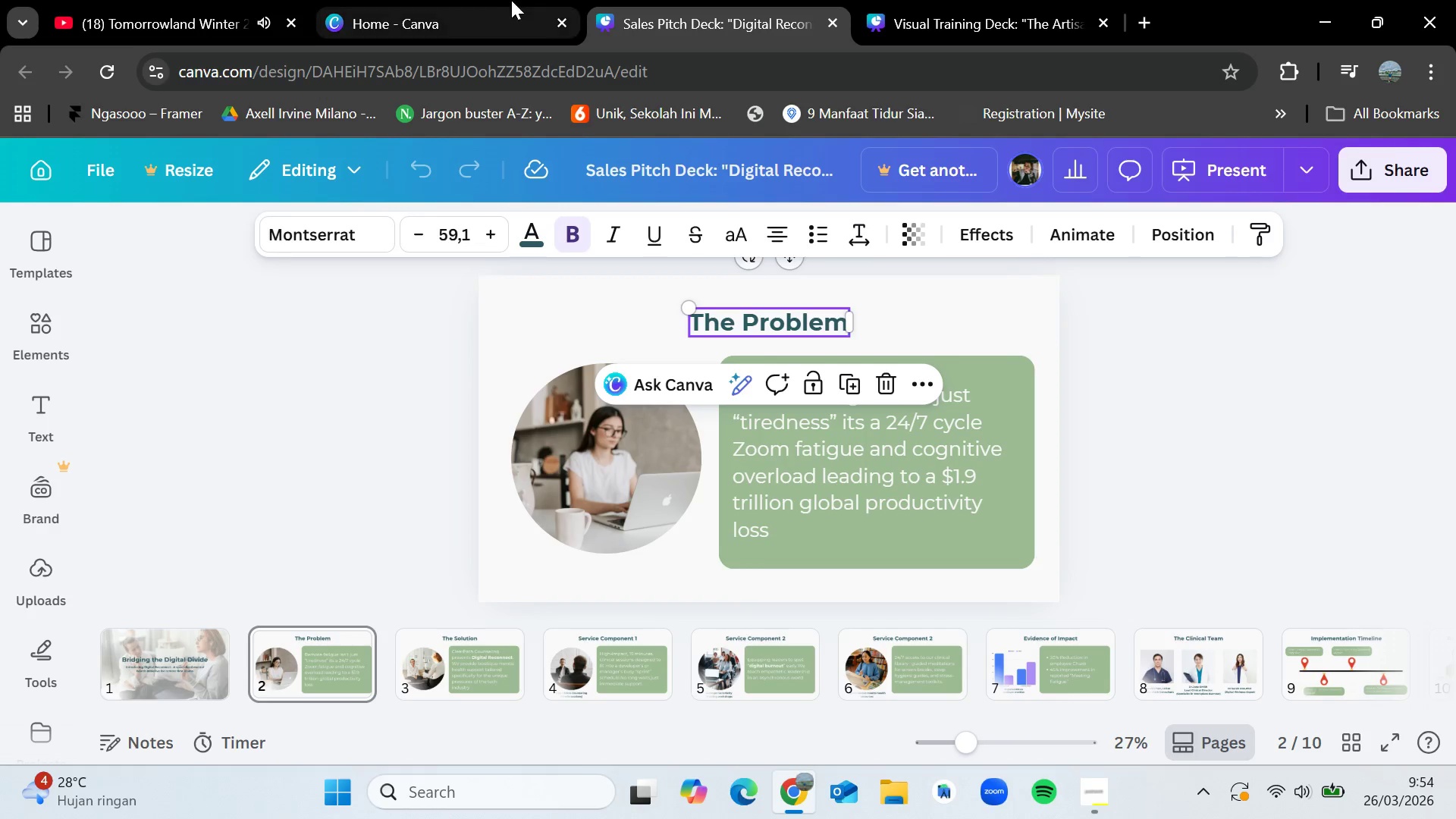 
left_click([496, 0])
 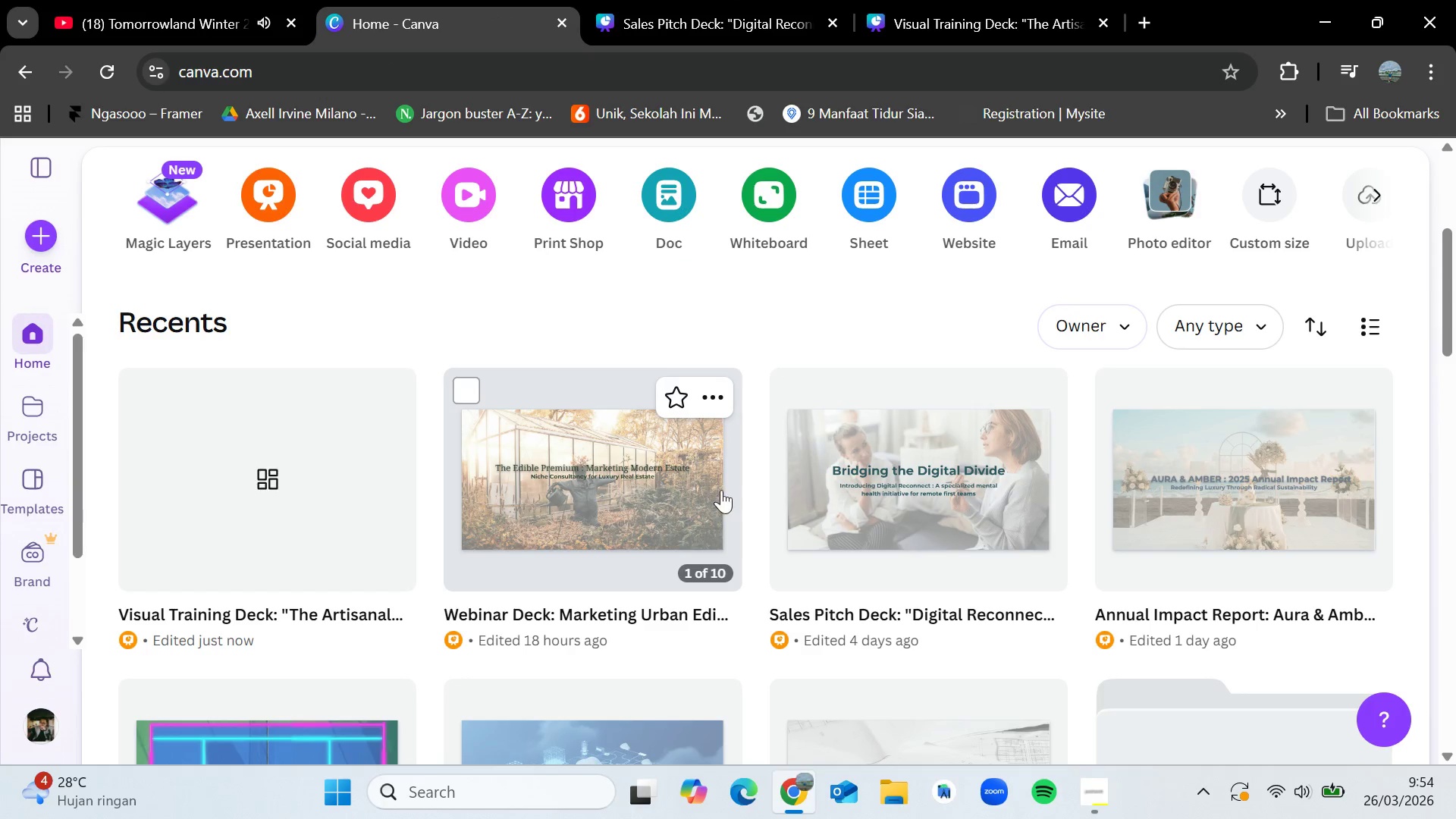 
left_click([612, 499])
 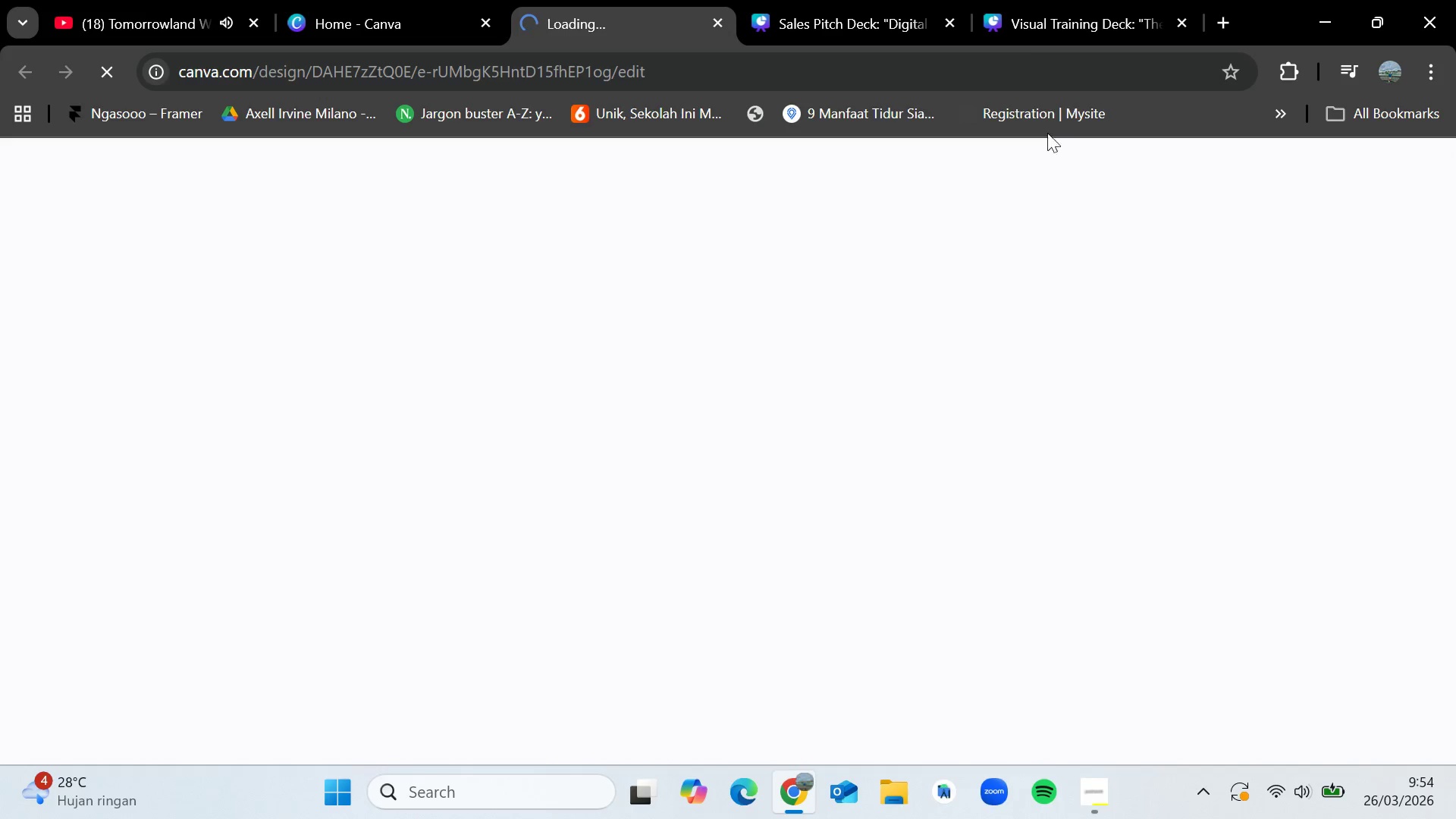 
left_click([1066, 0])
 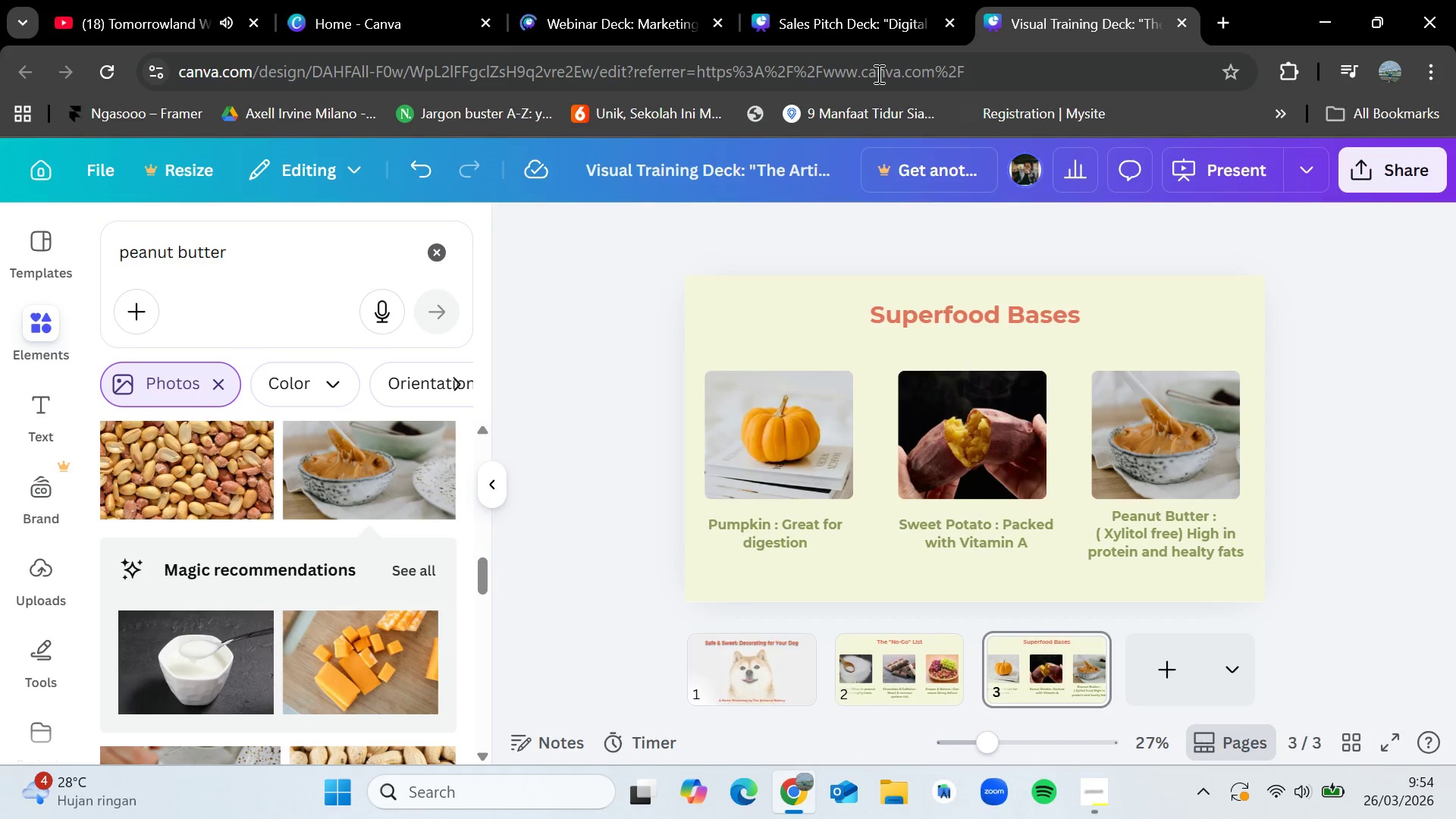 
wait(5.91)
 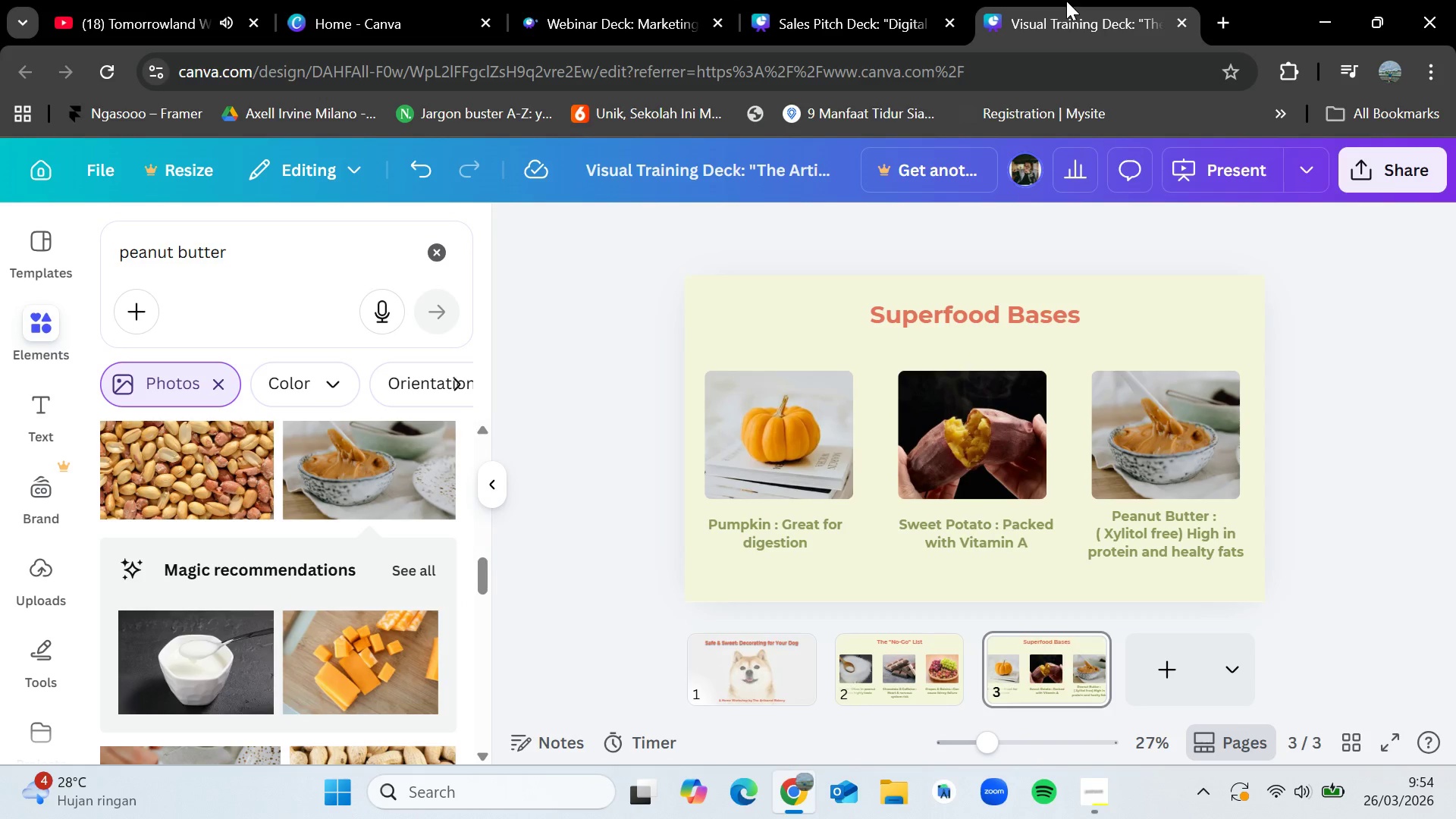 
left_click([837, 0])
 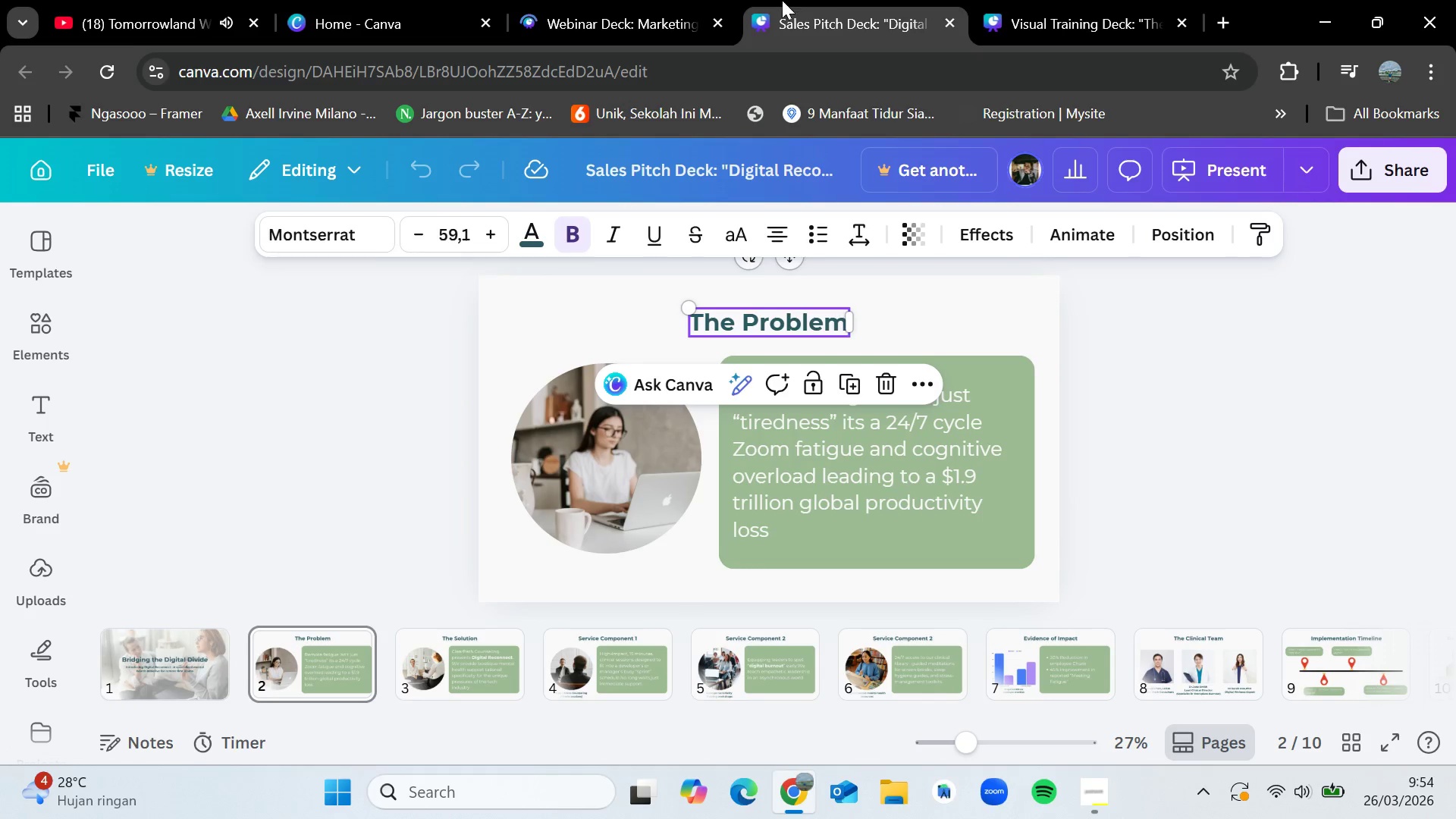 
left_click([602, 0])
 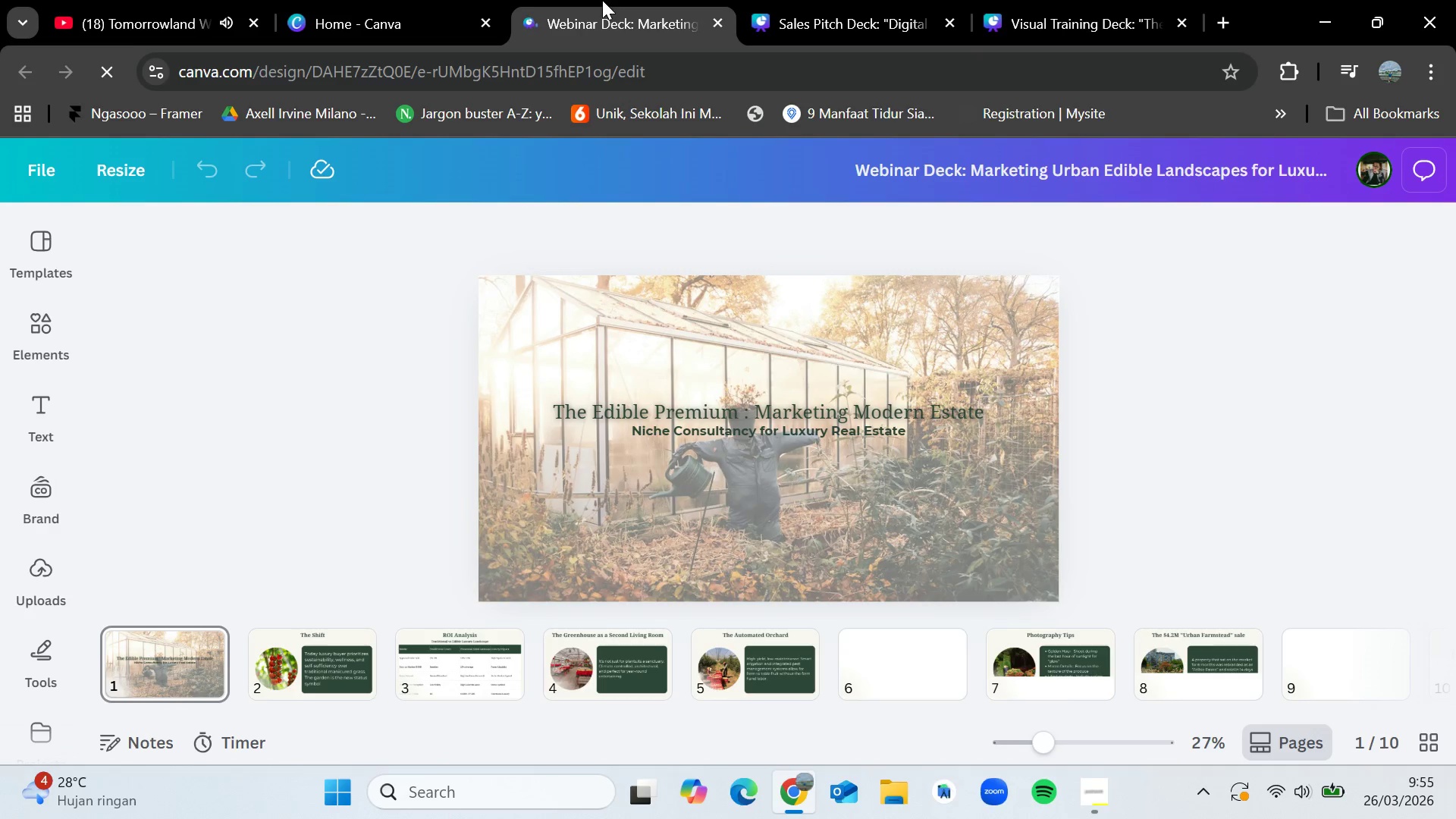 
left_click([463, 625])
 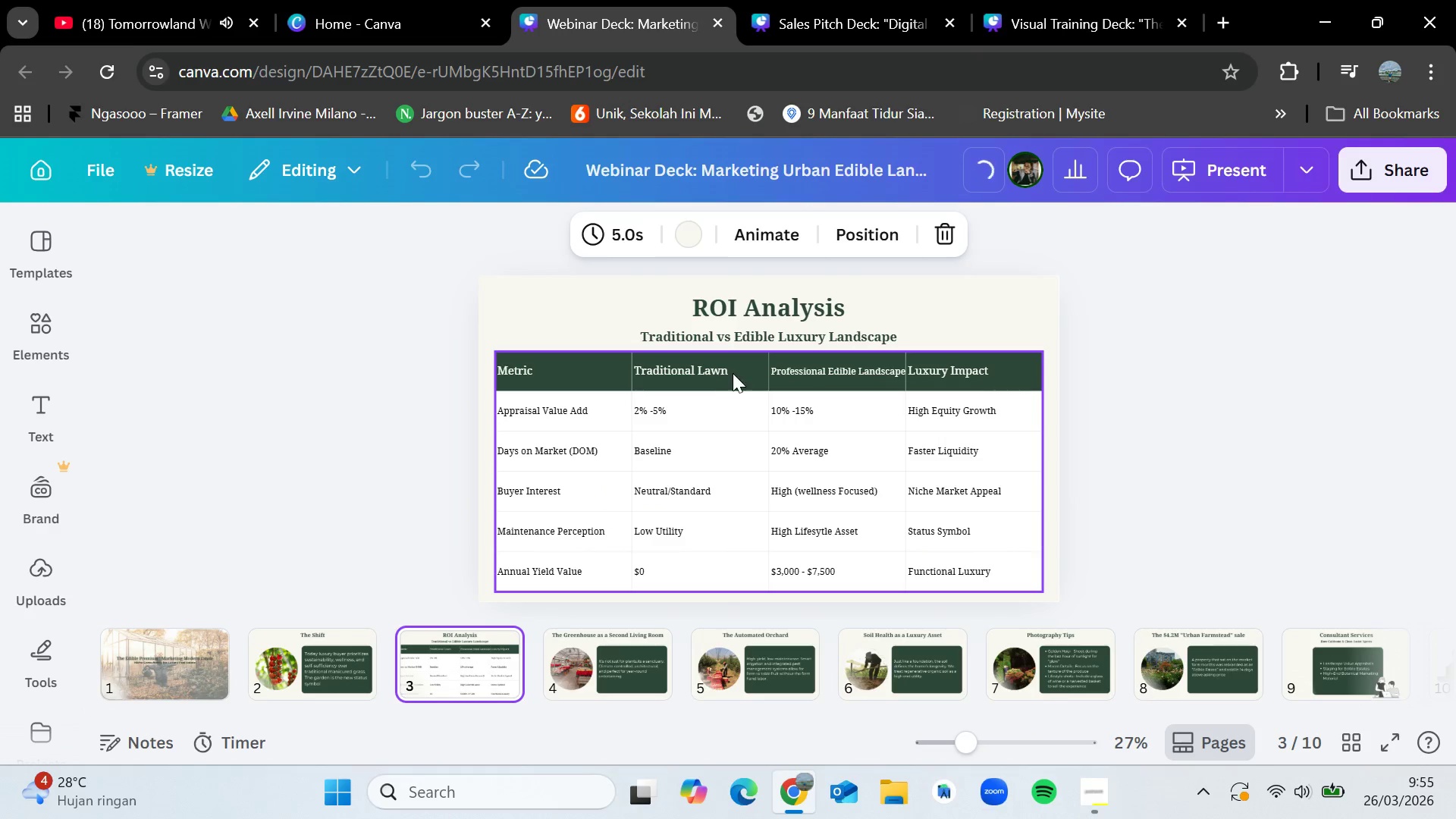 
left_click([786, 342])
 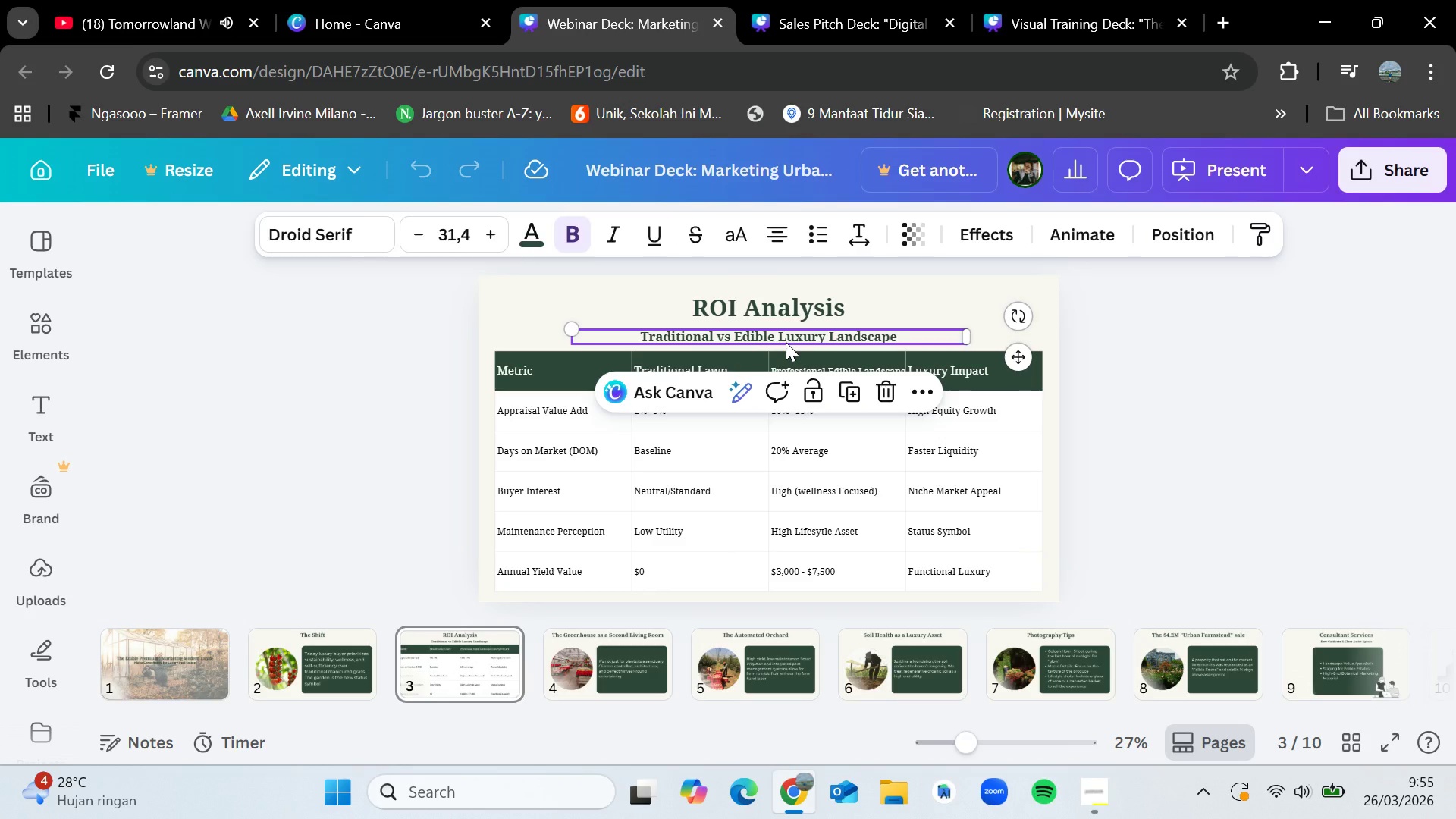 
key(Control+C)
 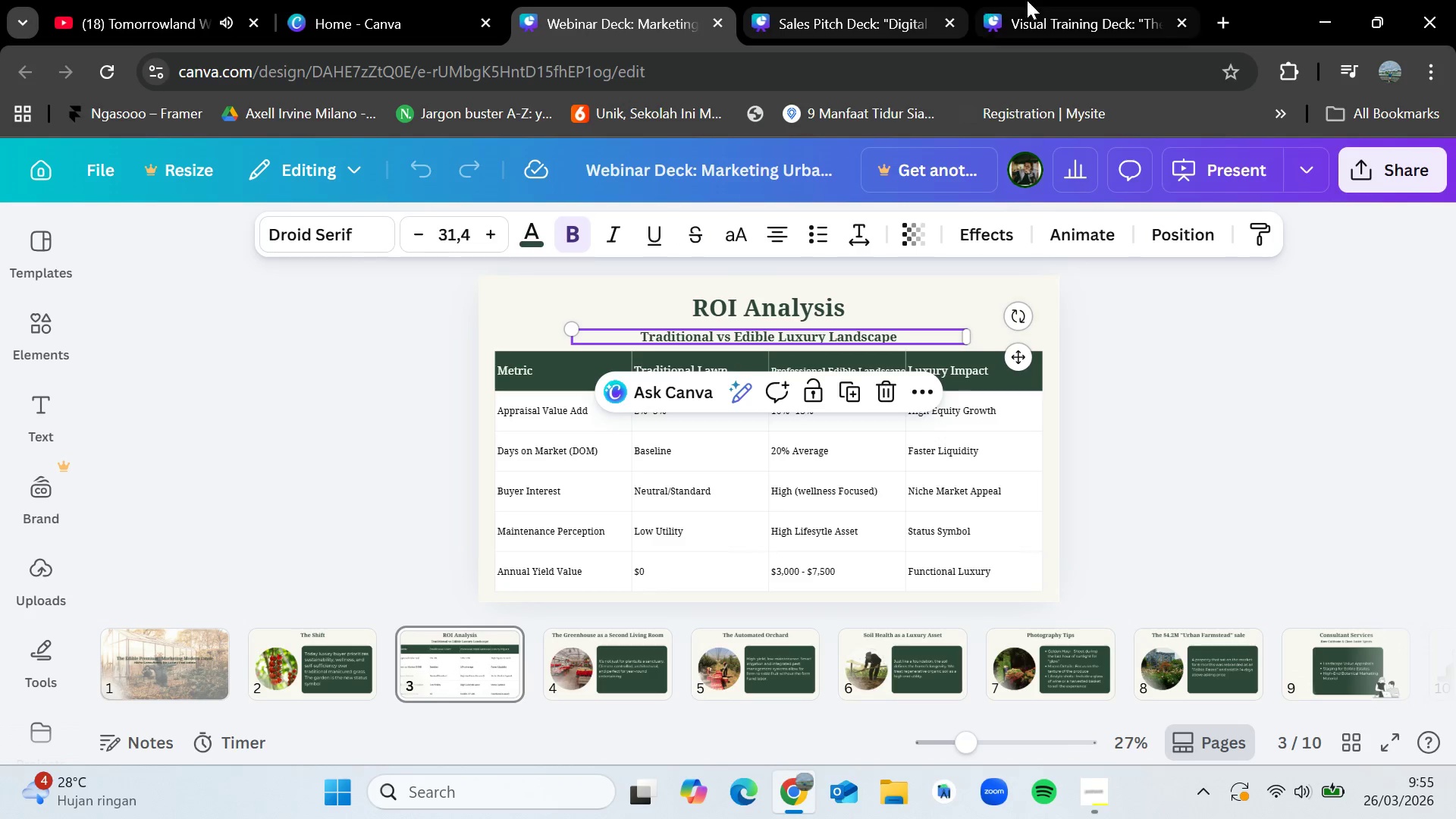 
left_click([1034, 0])
 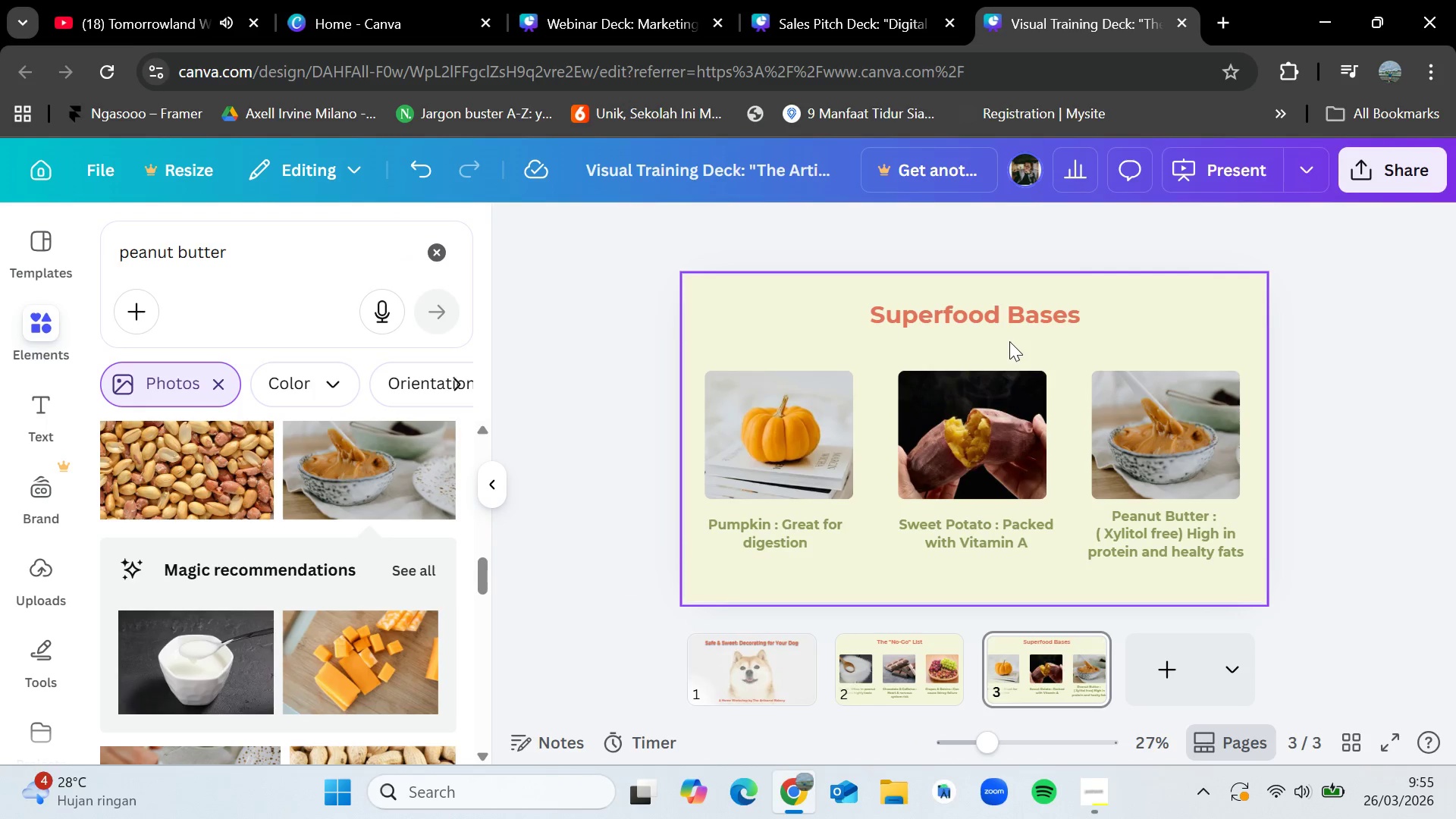 
key(Control+V)
 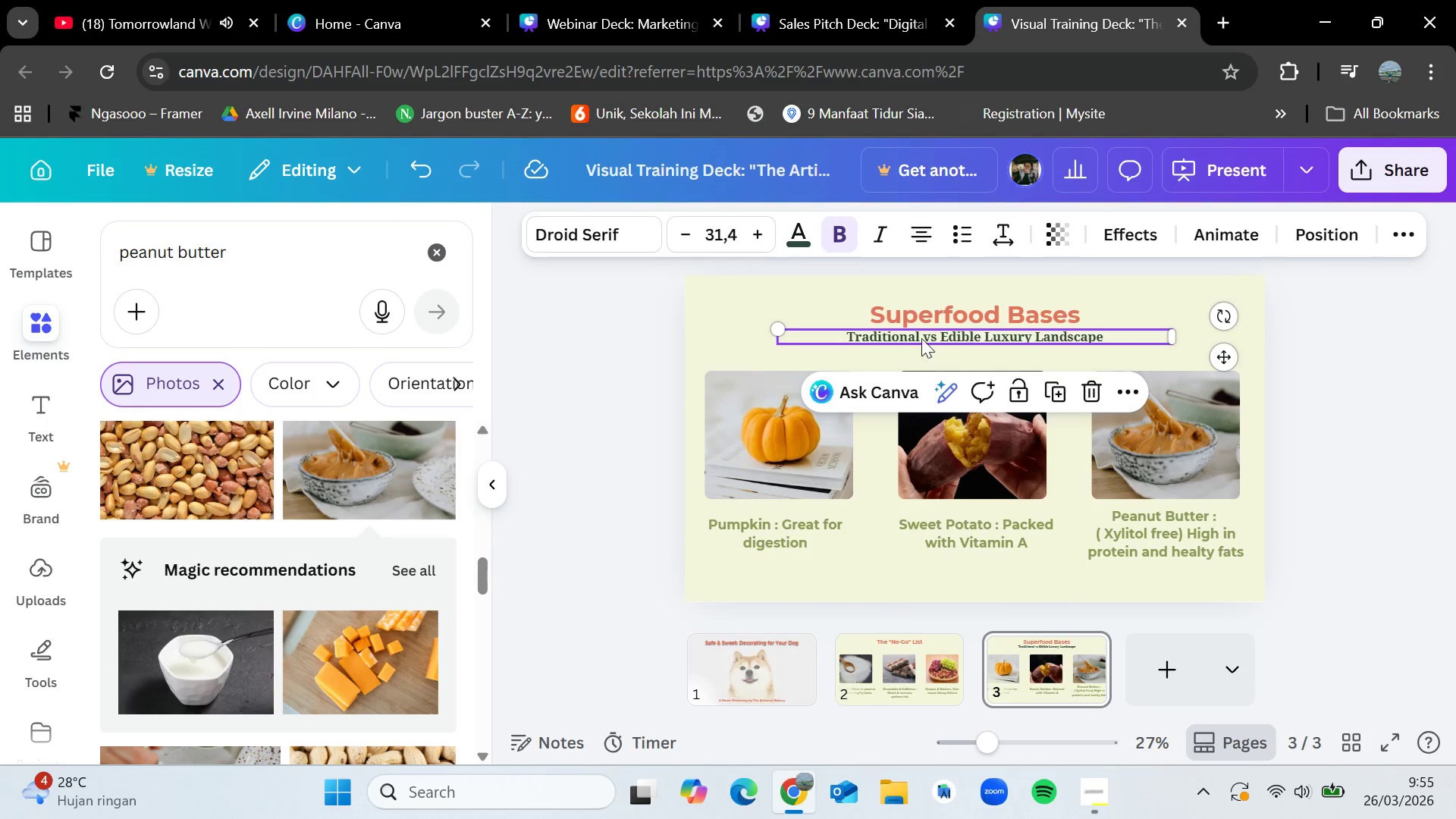 
left_click([545, 233])
 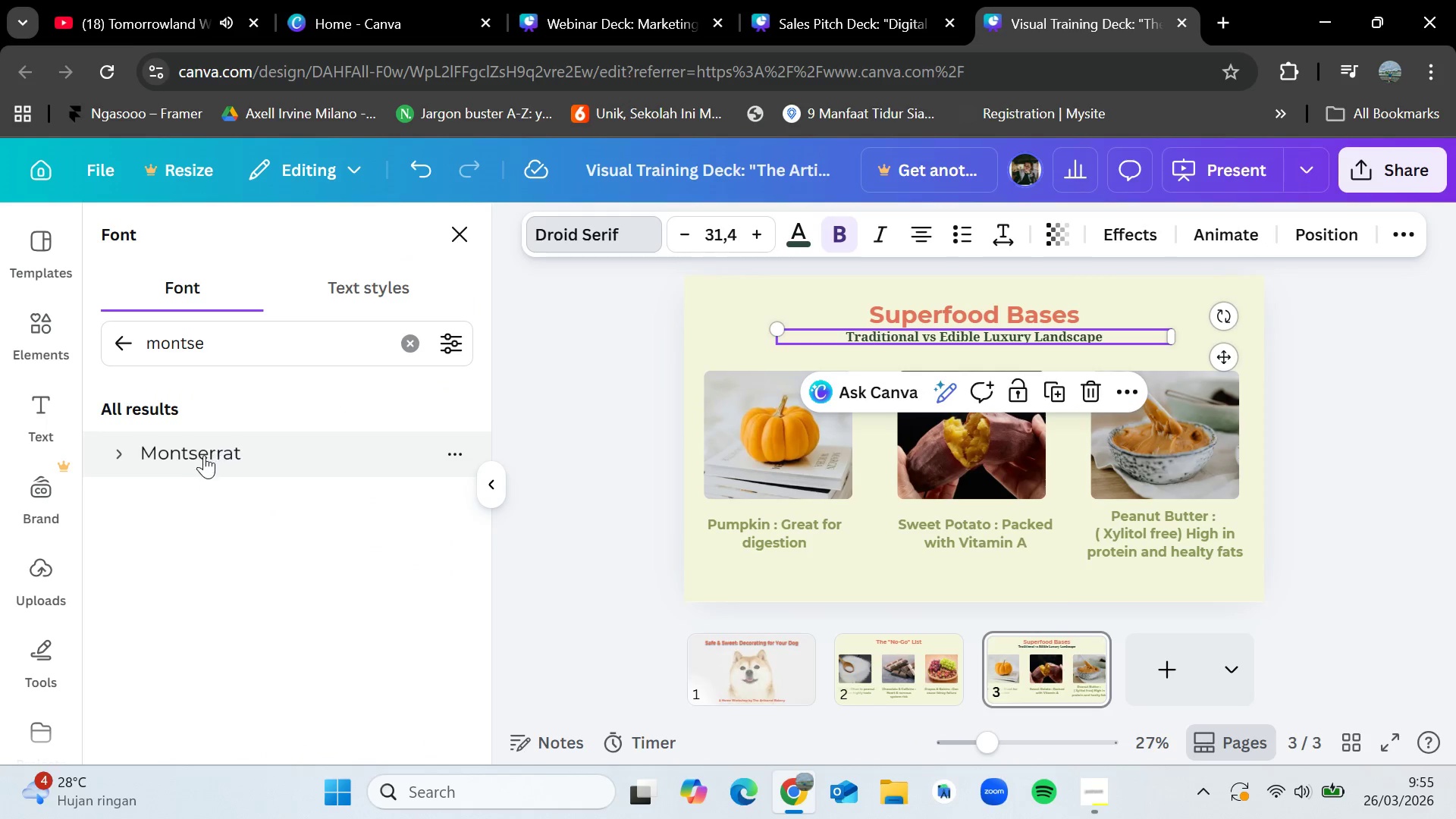 
left_click([184, 463])
 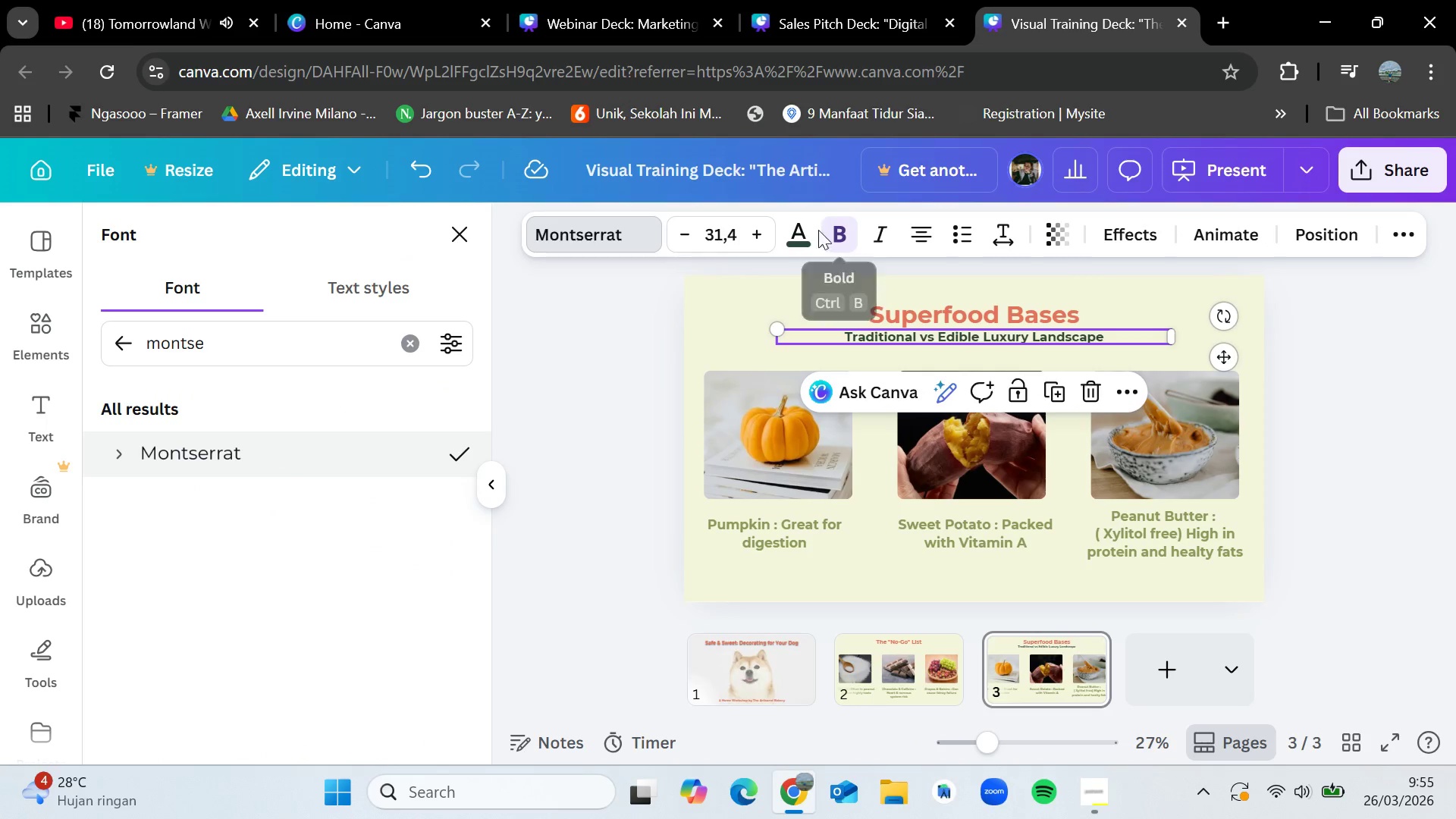 
left_click([798, 236])
 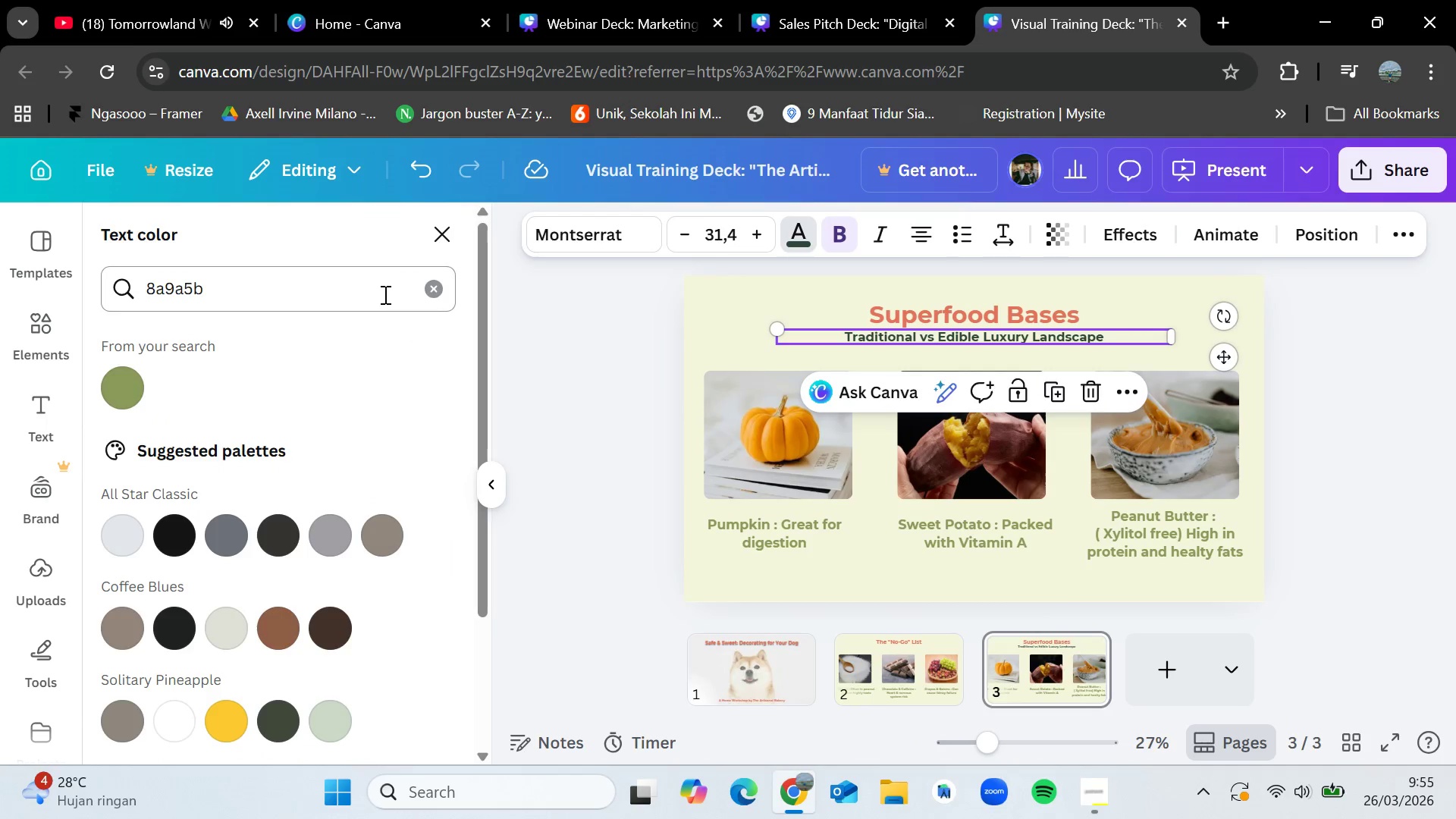 
left_click([429, 290])
 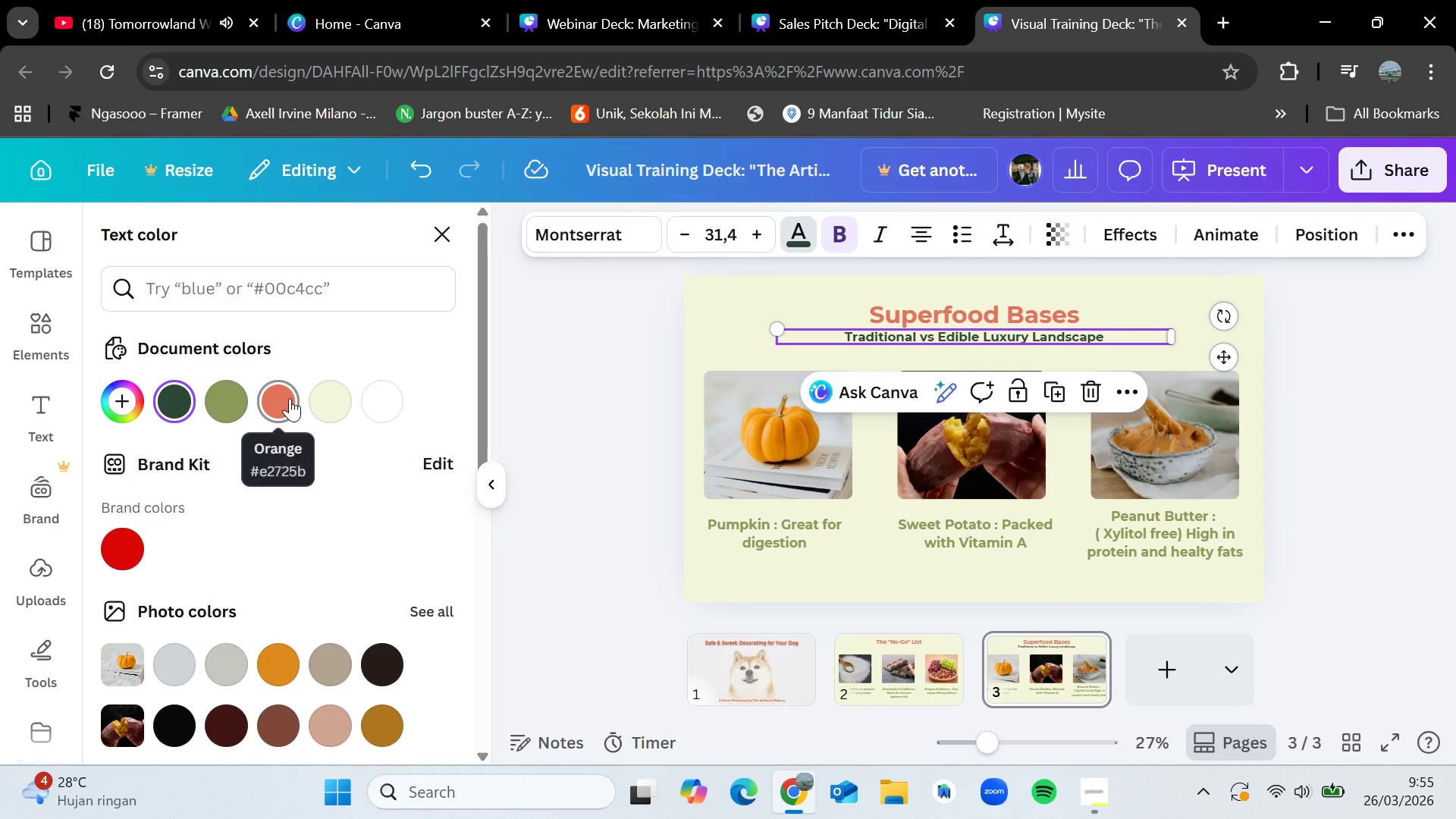 
left_click([290, 398])
 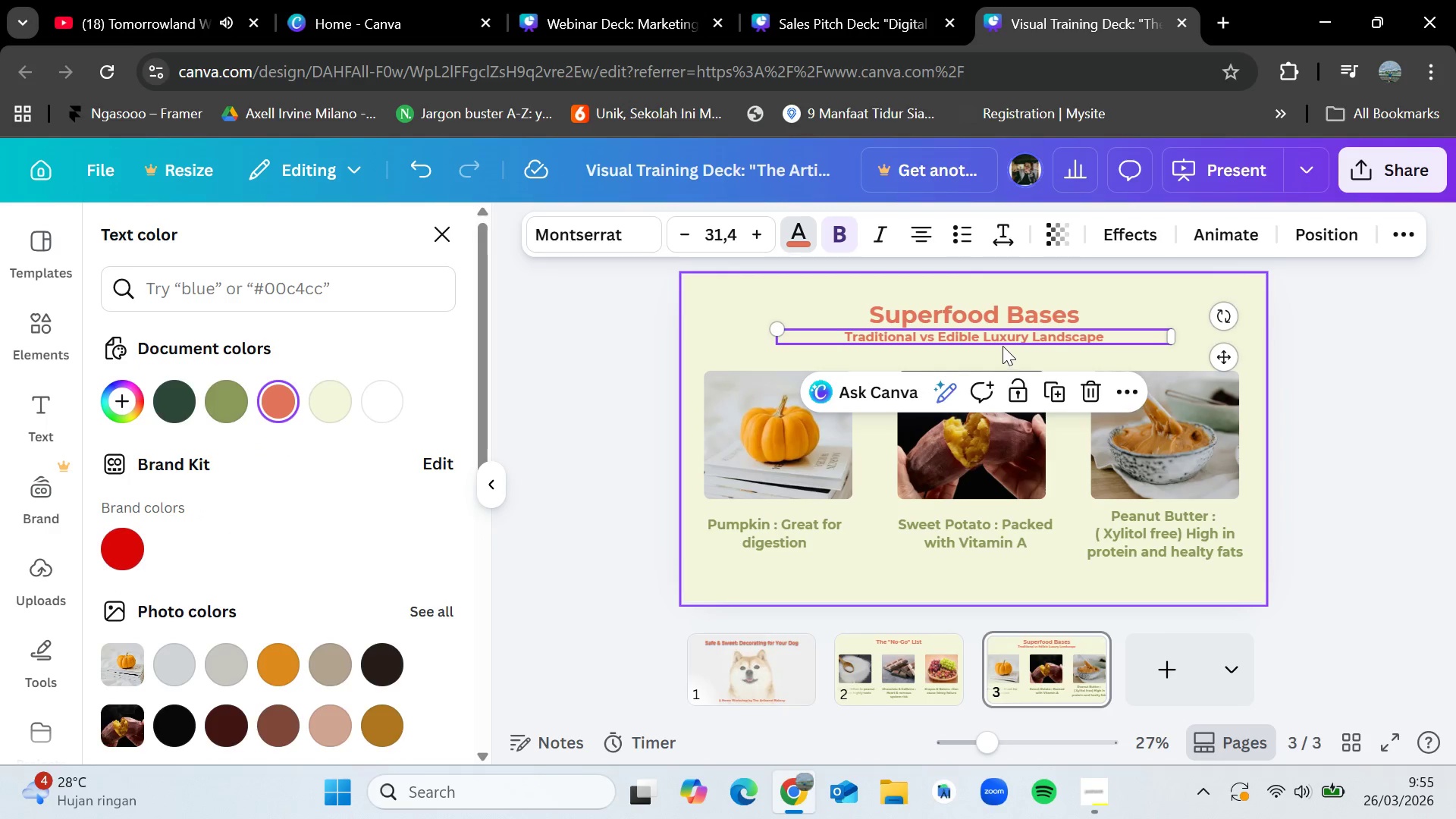 
left_click_drag(start_coordinate=[1003, 340], to_coordinate=[1003, 362])
 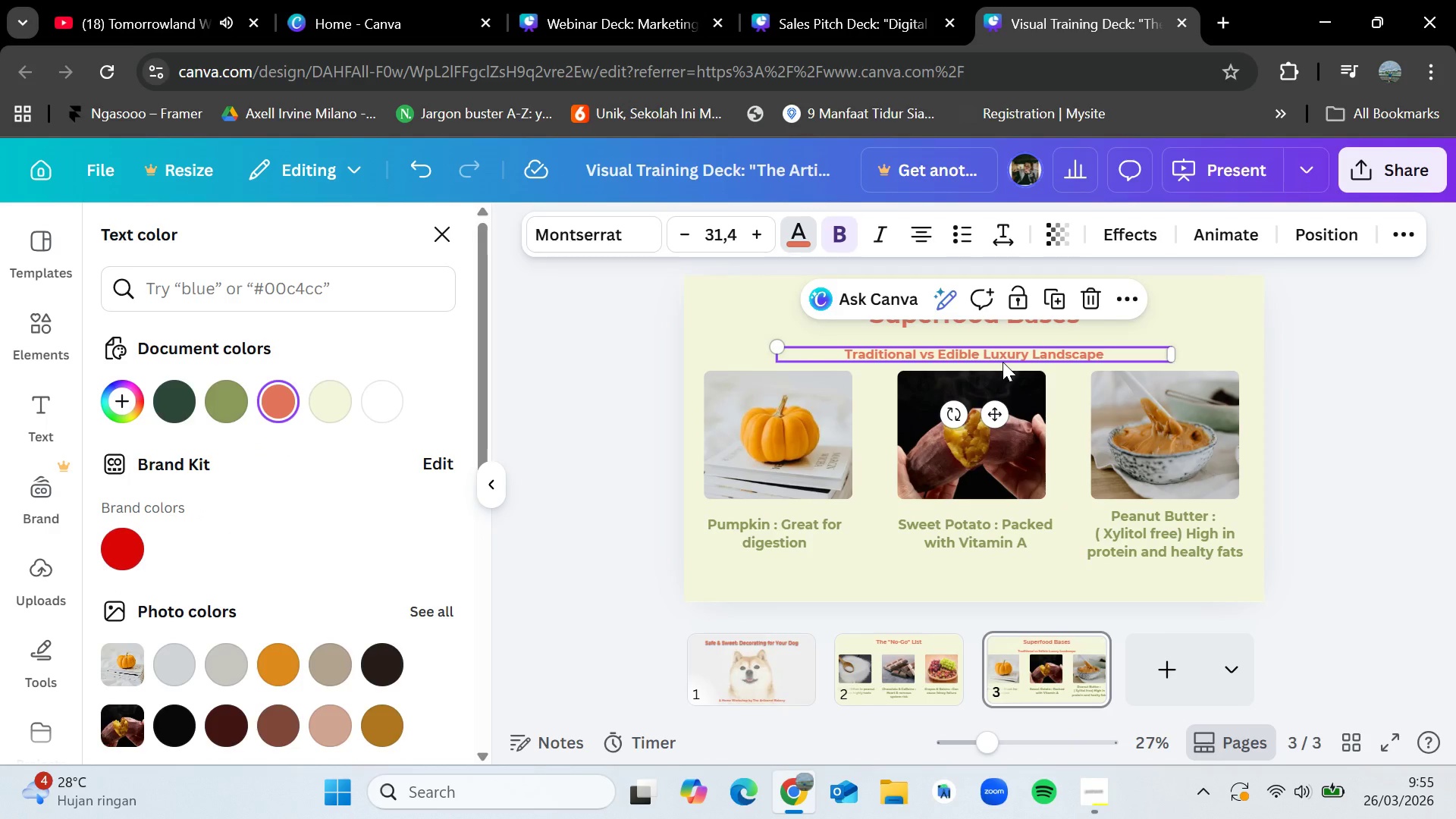 
double_click([1003, 362])
 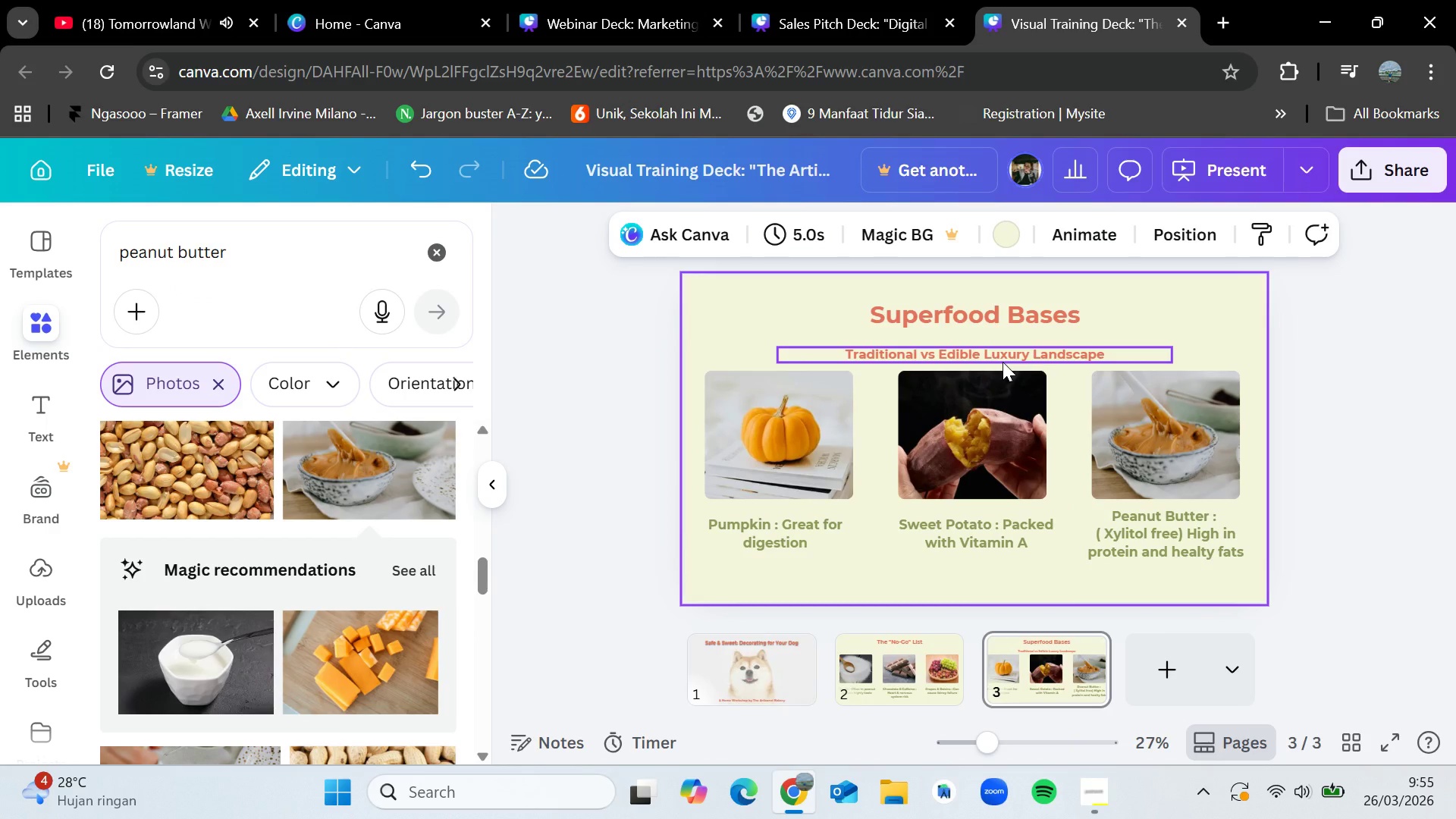 
double_click([1009, 352])
 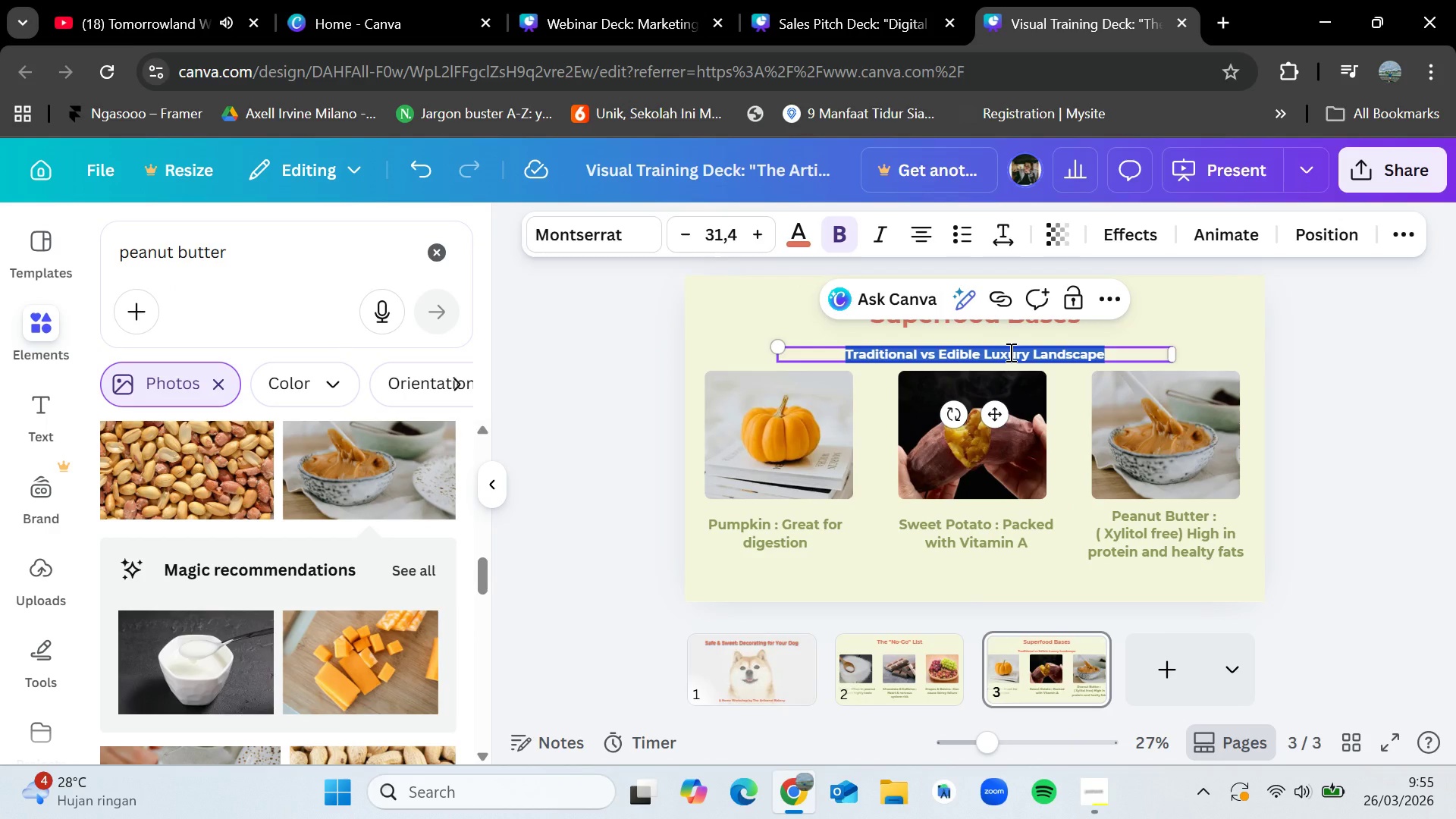 
key(Backspace)
type(hea)
key(Backspace)
key(Backspace)
key(Backspace)
type(Healty Foundations)
 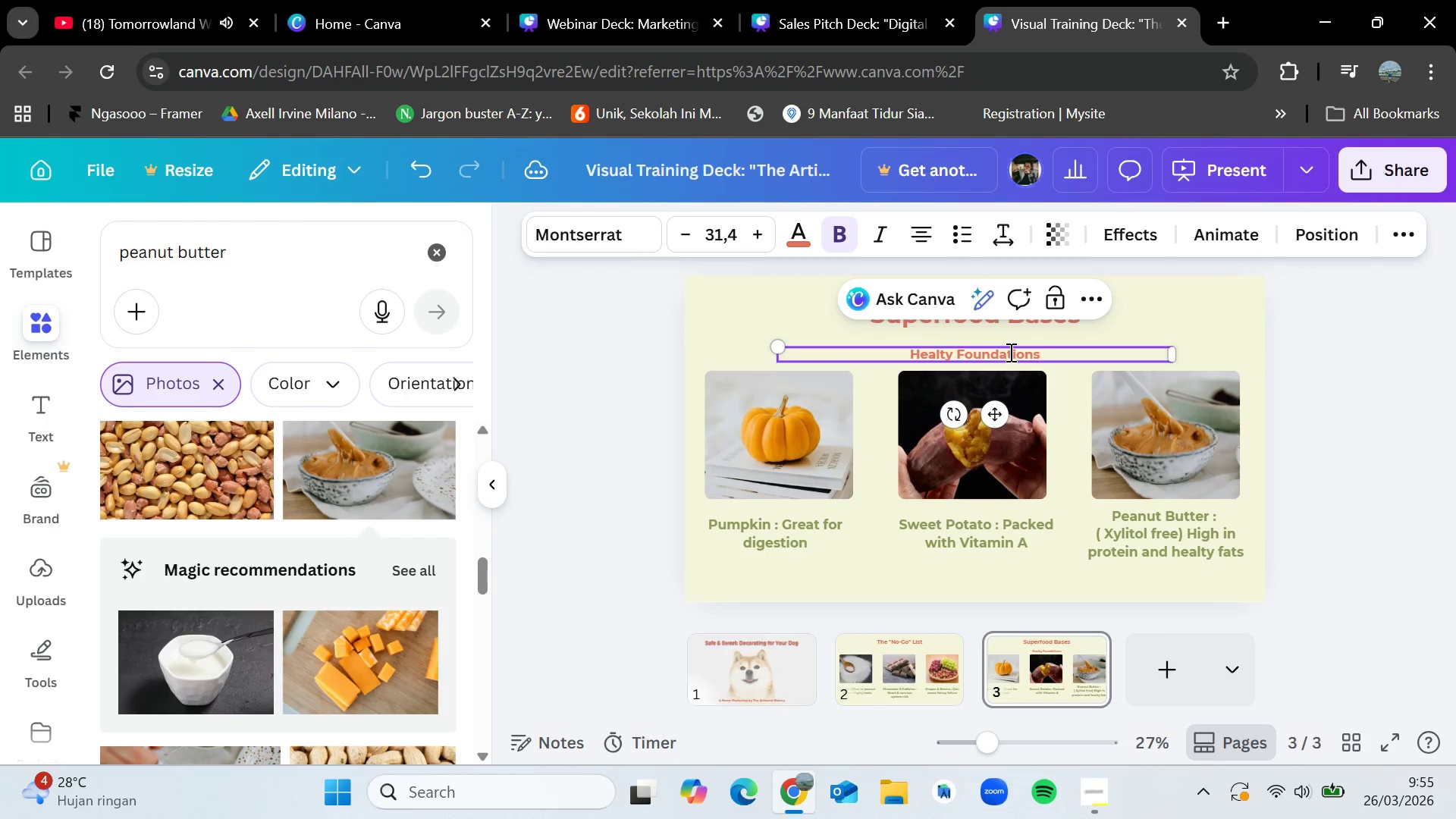 
wait(6.95)
 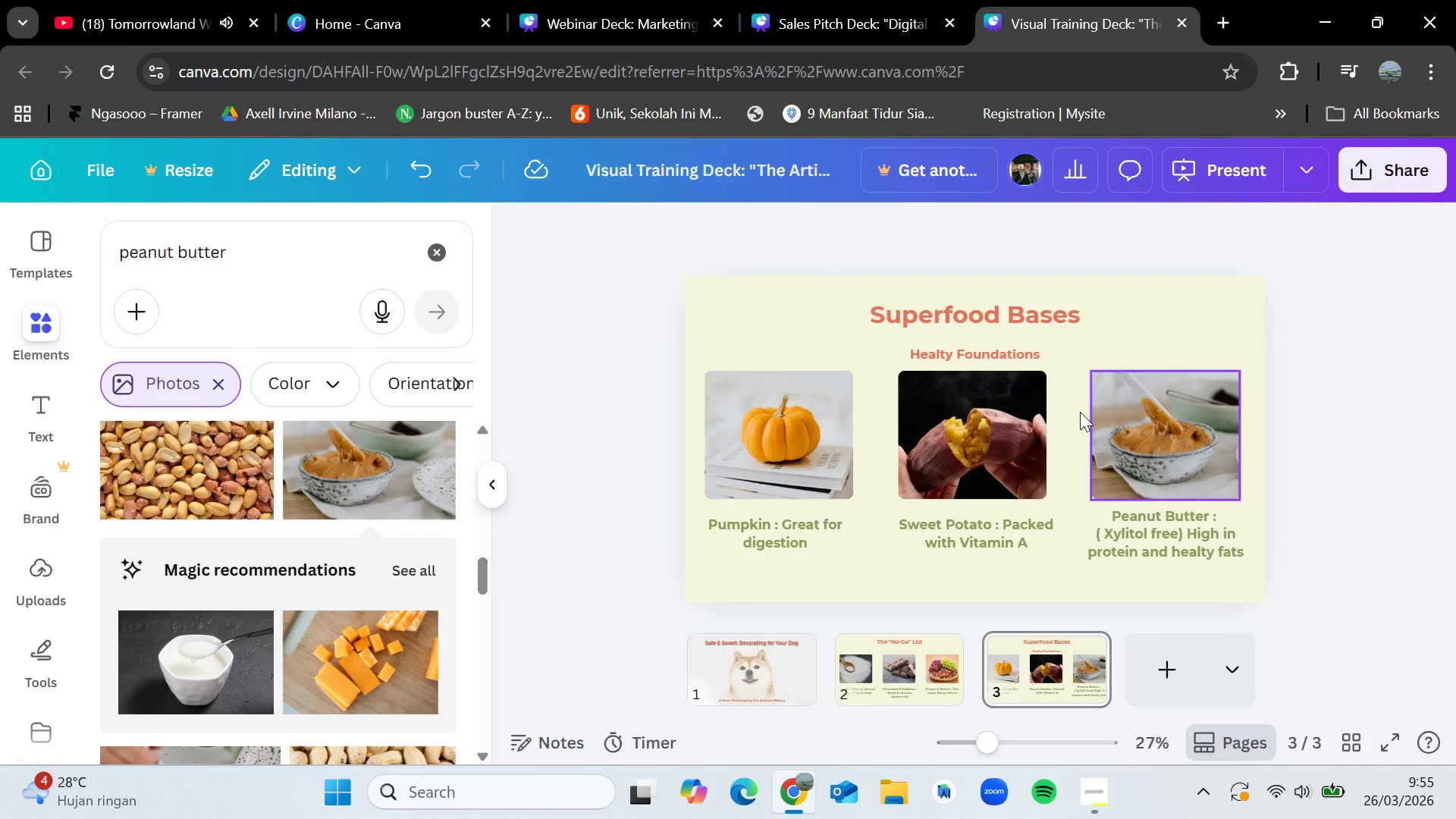 
left_click([755, 234])
 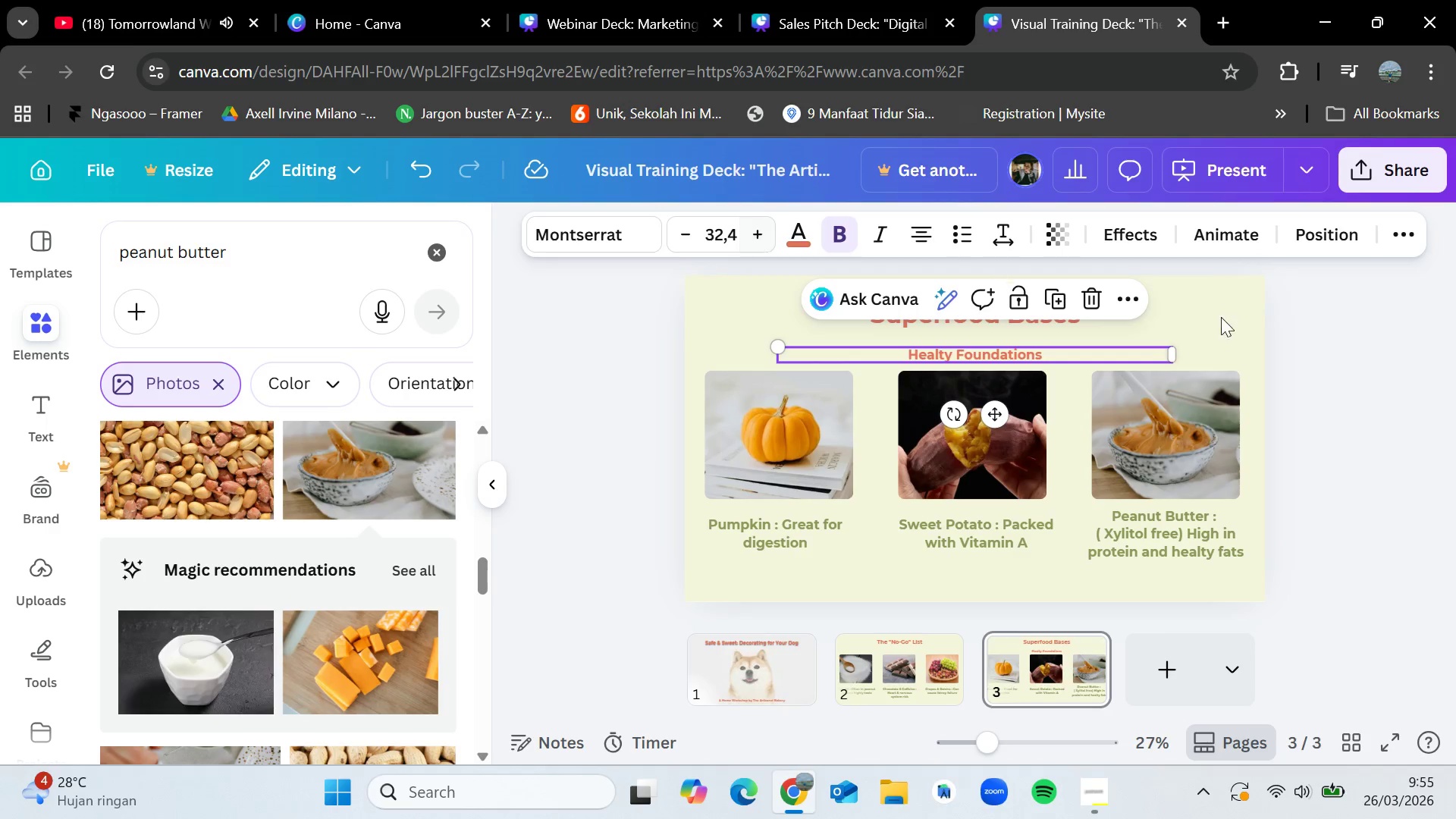 
left_click([1374, 410])
 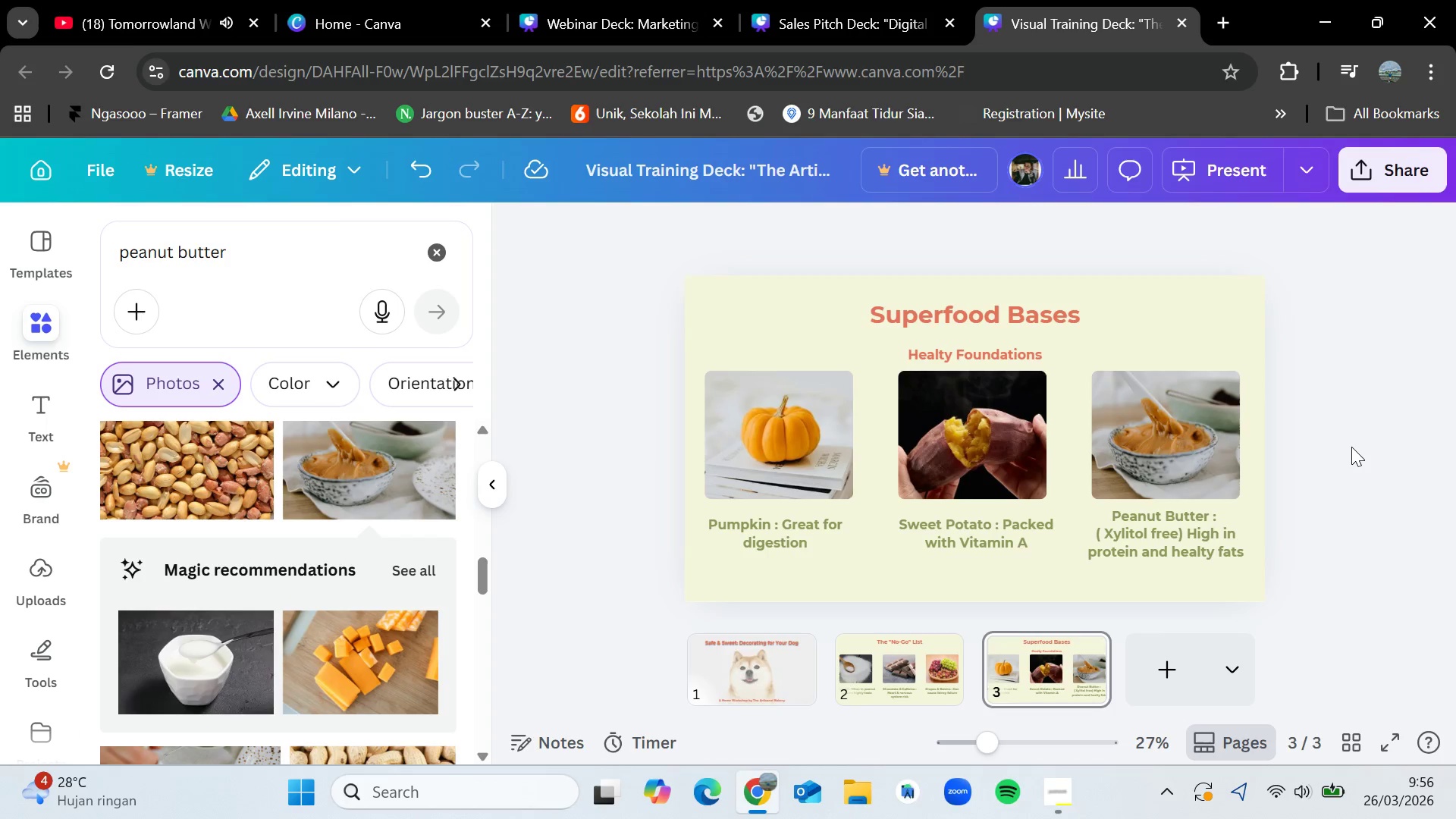 
wait(21.28)
 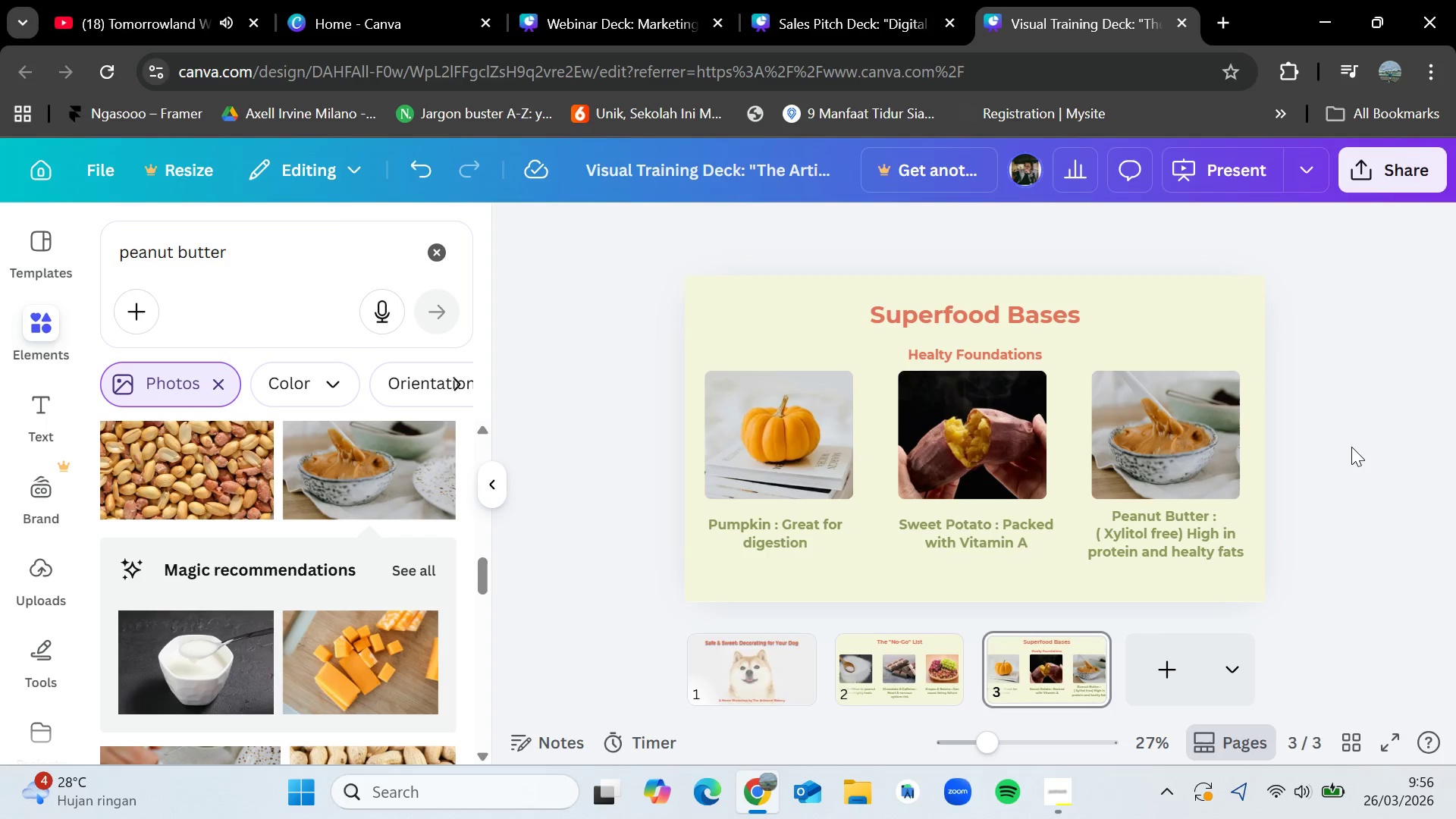 
left_click([1197, 694])
 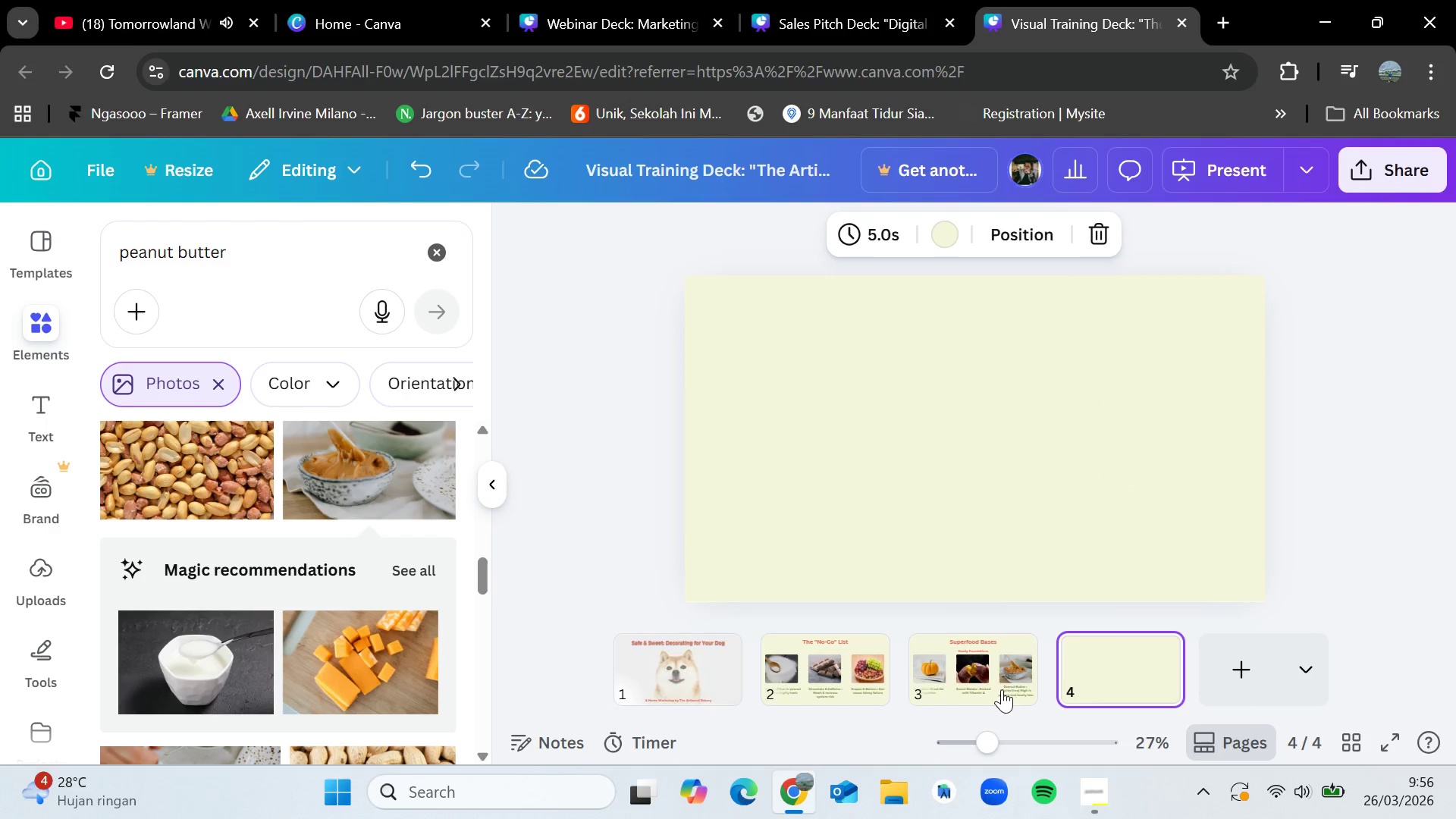 
left_click([999, 674])
 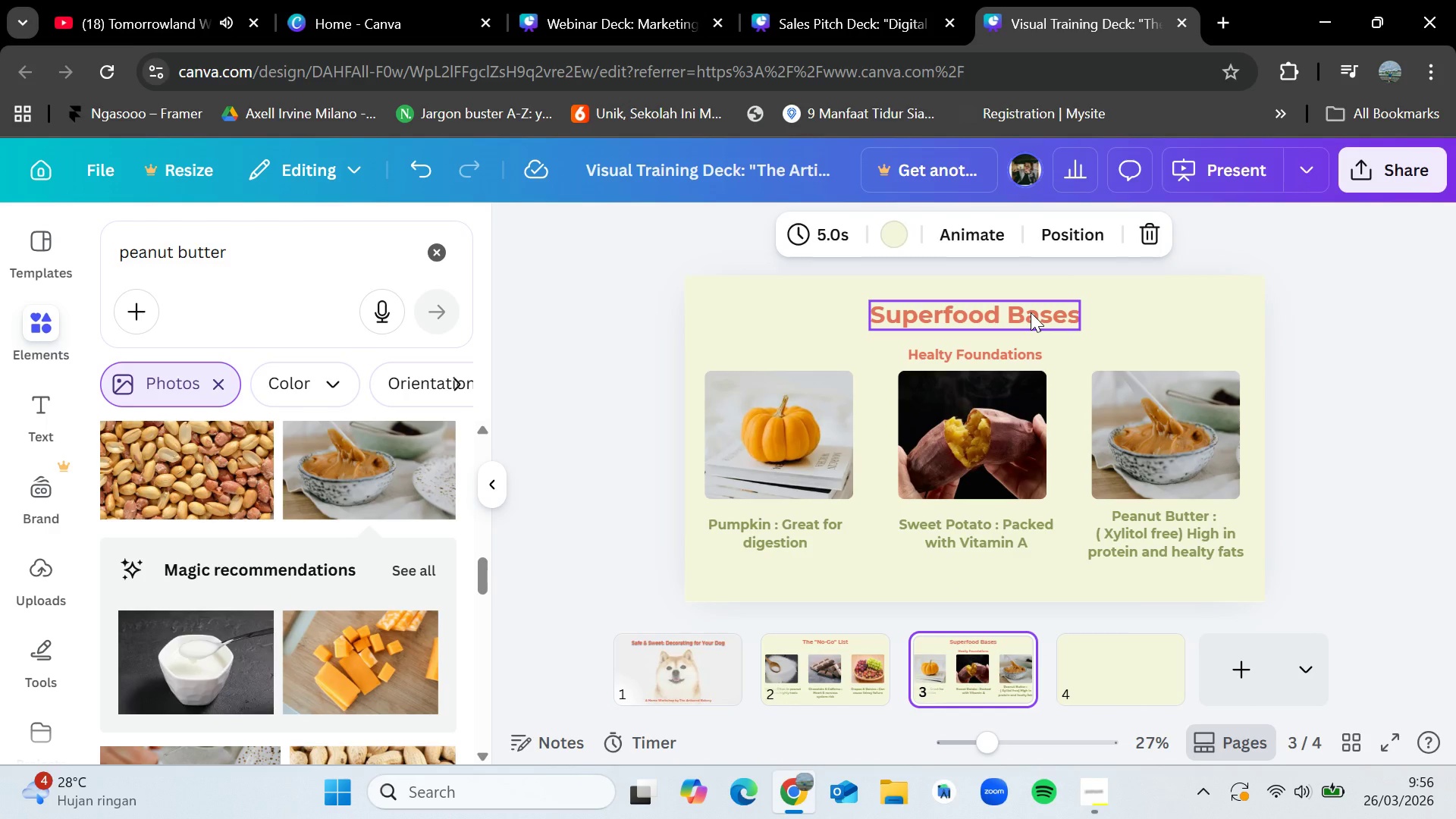 
left_click([1031, 312])
 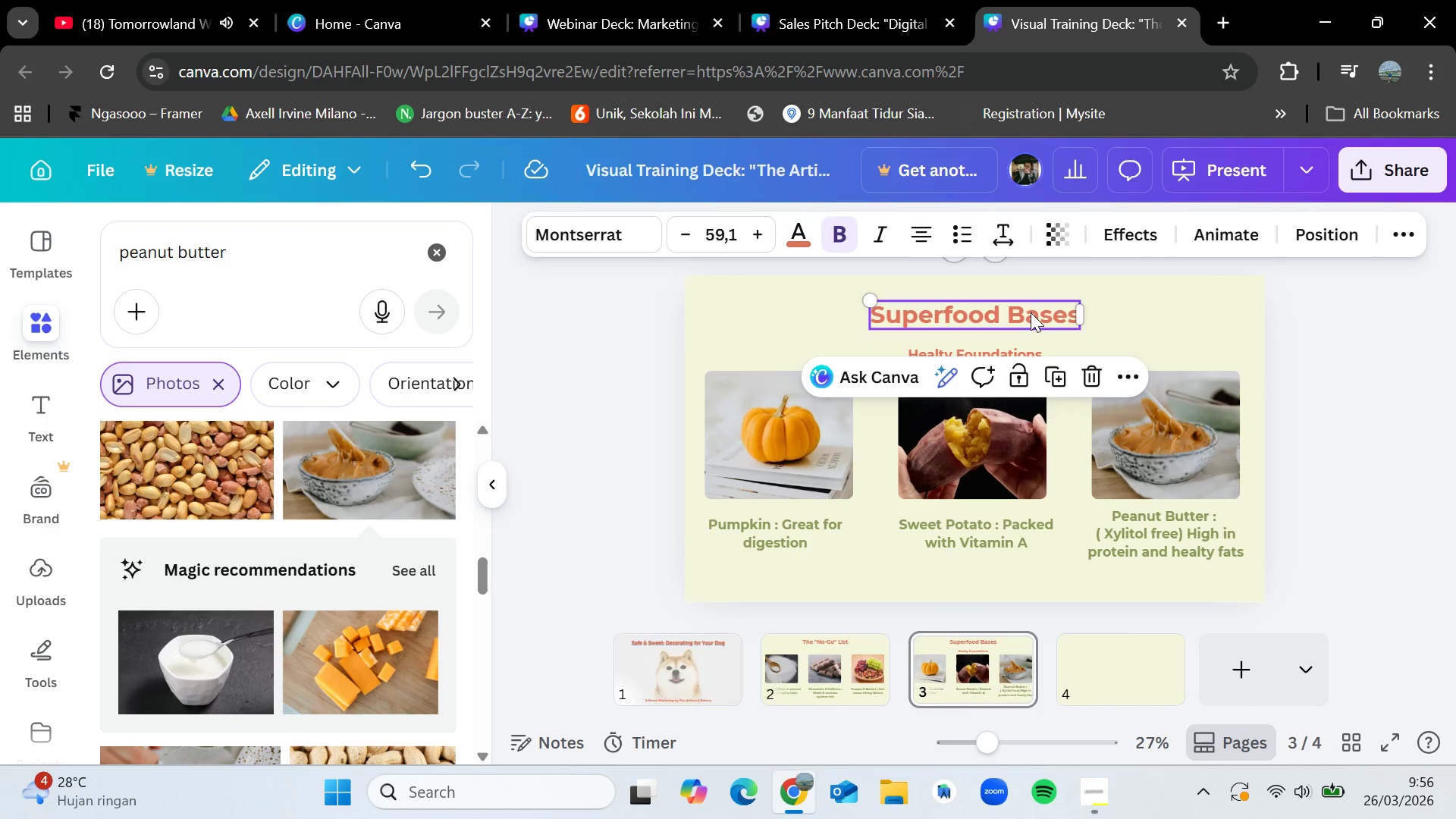 
key(Control+C)
 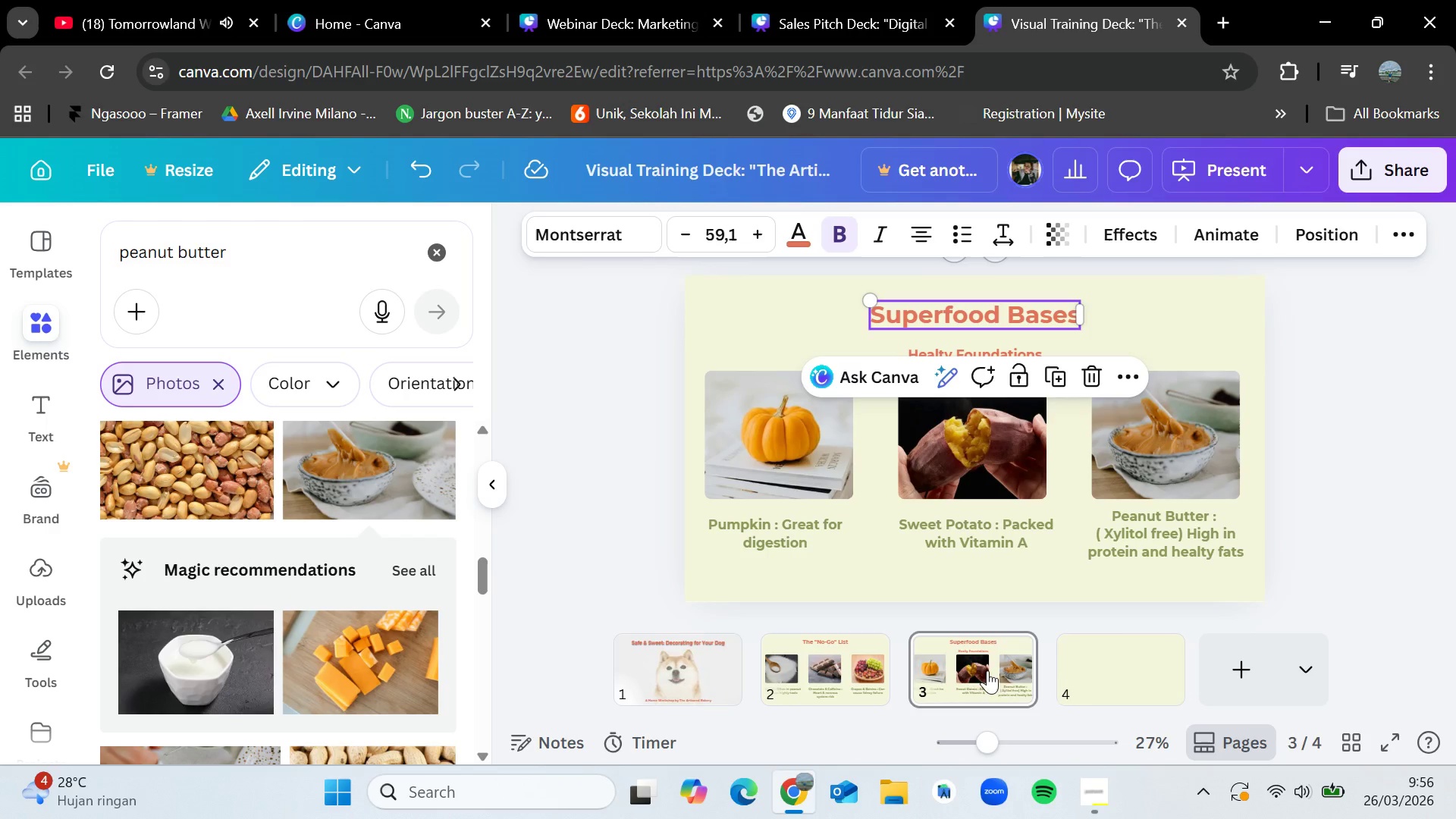 
left_click([852, 654])
 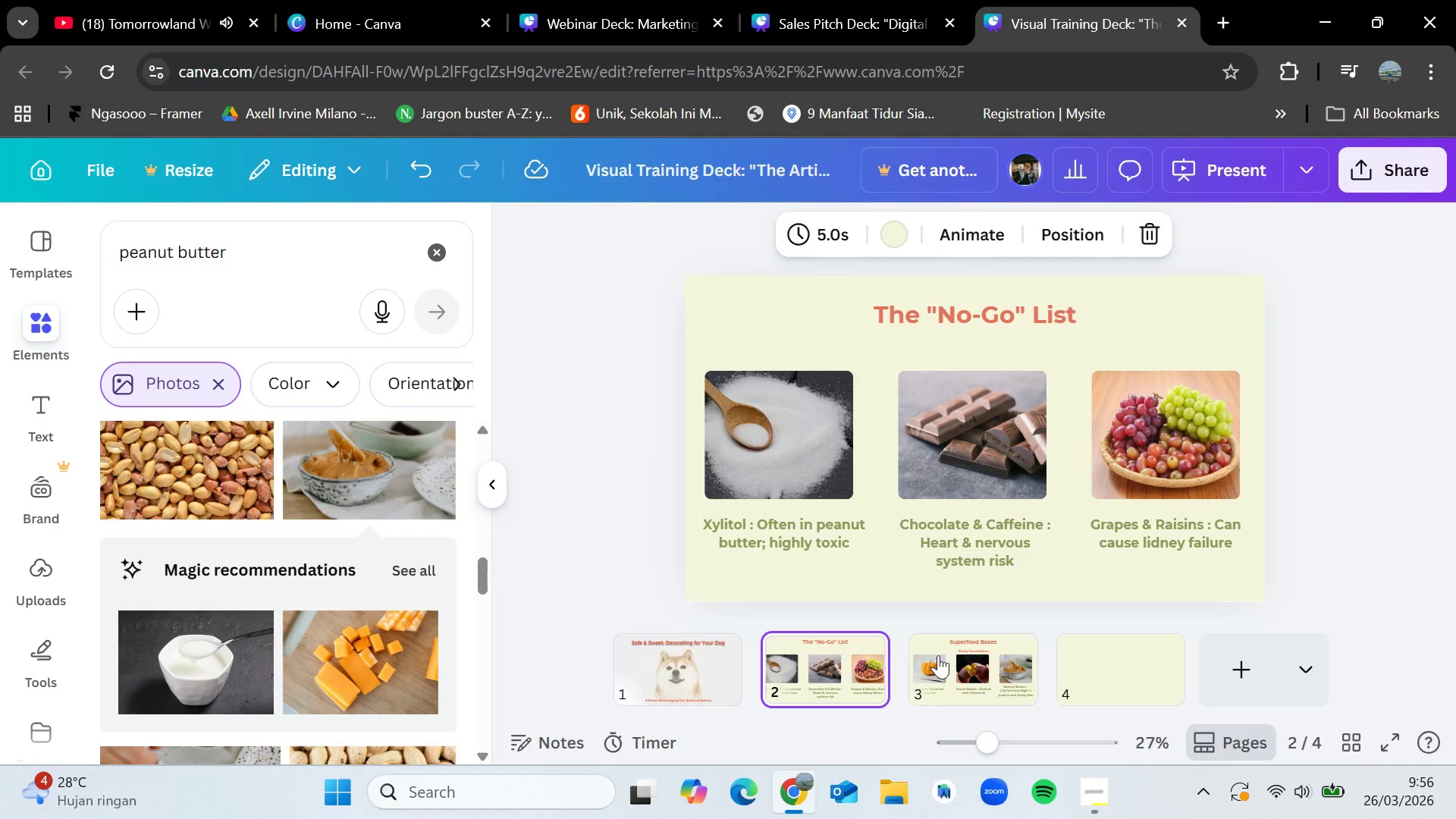 
left_click([945, 653])
 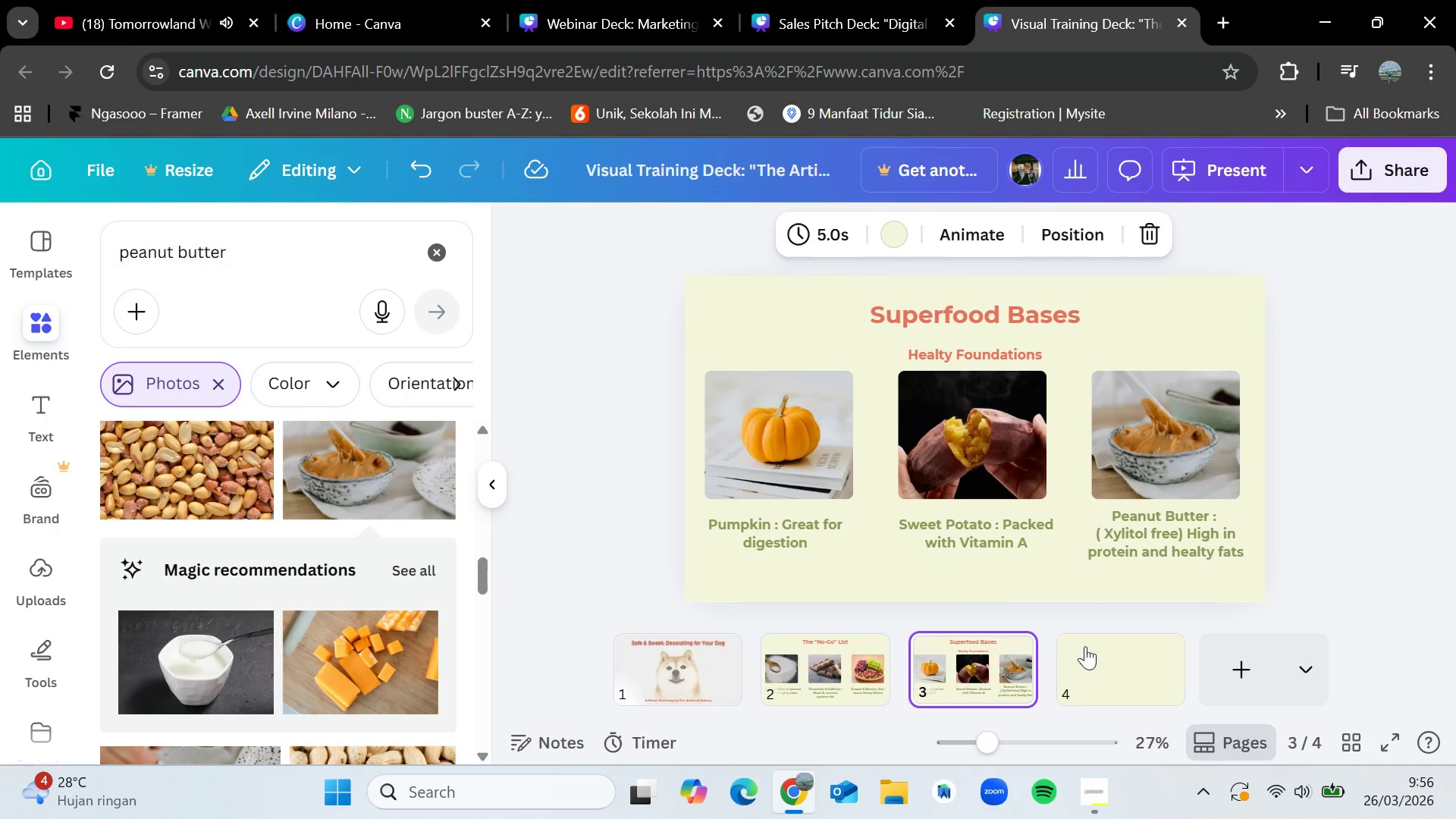 
left_click([1123, 657])
 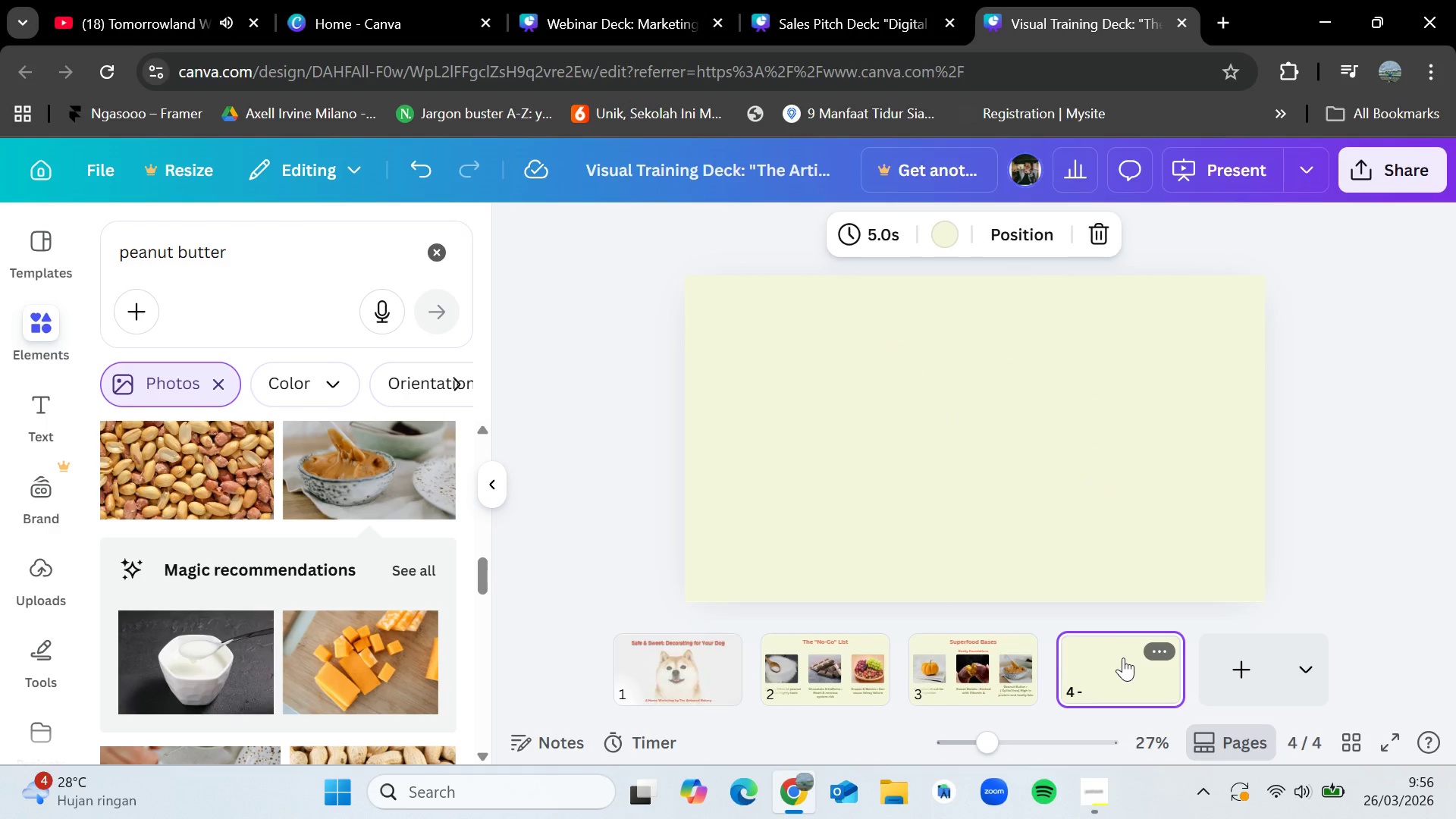 
key(Control+V)